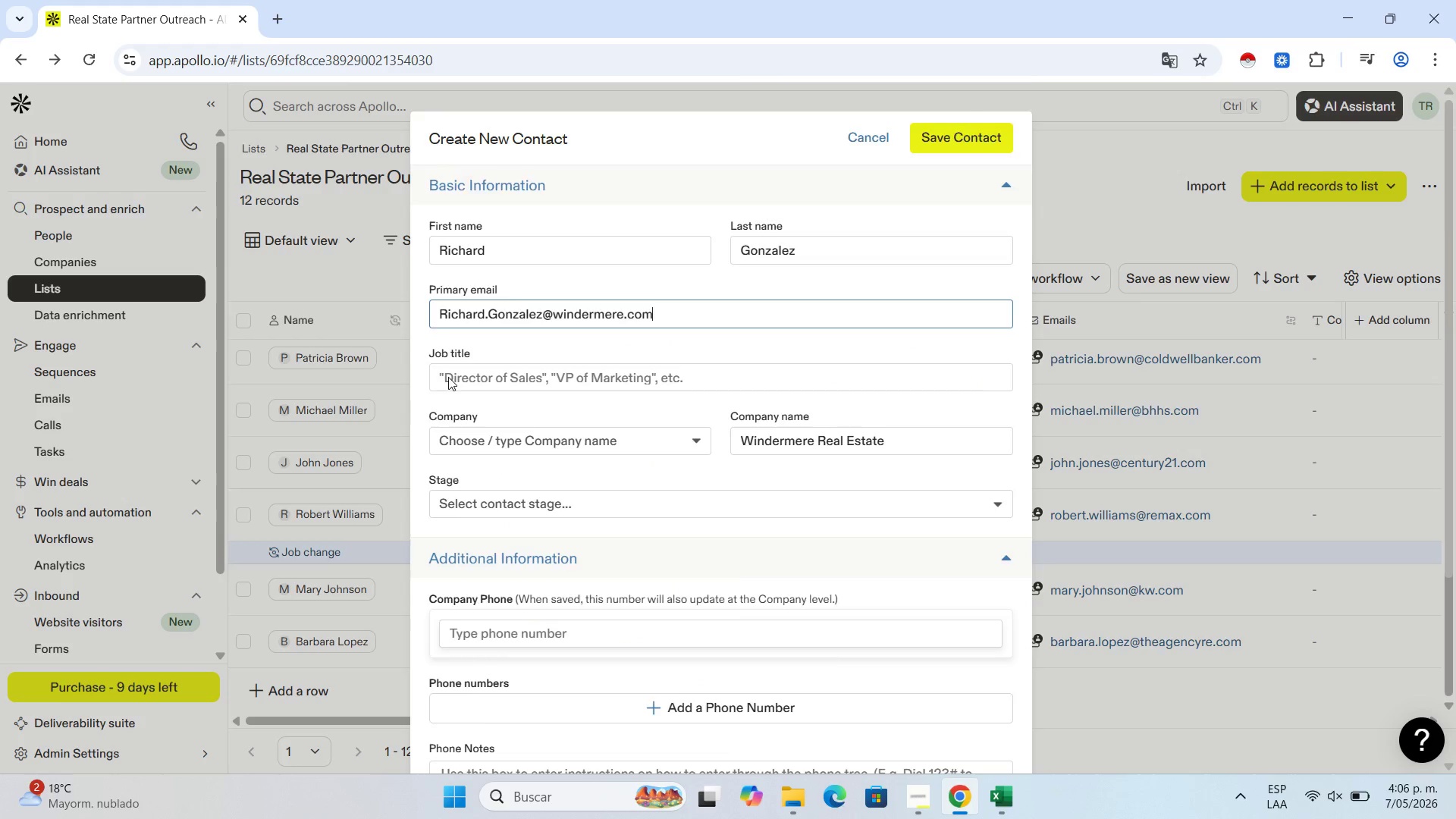 
scroll: coordinate [459, 397], scroll_direction: down, amount: 4.0
 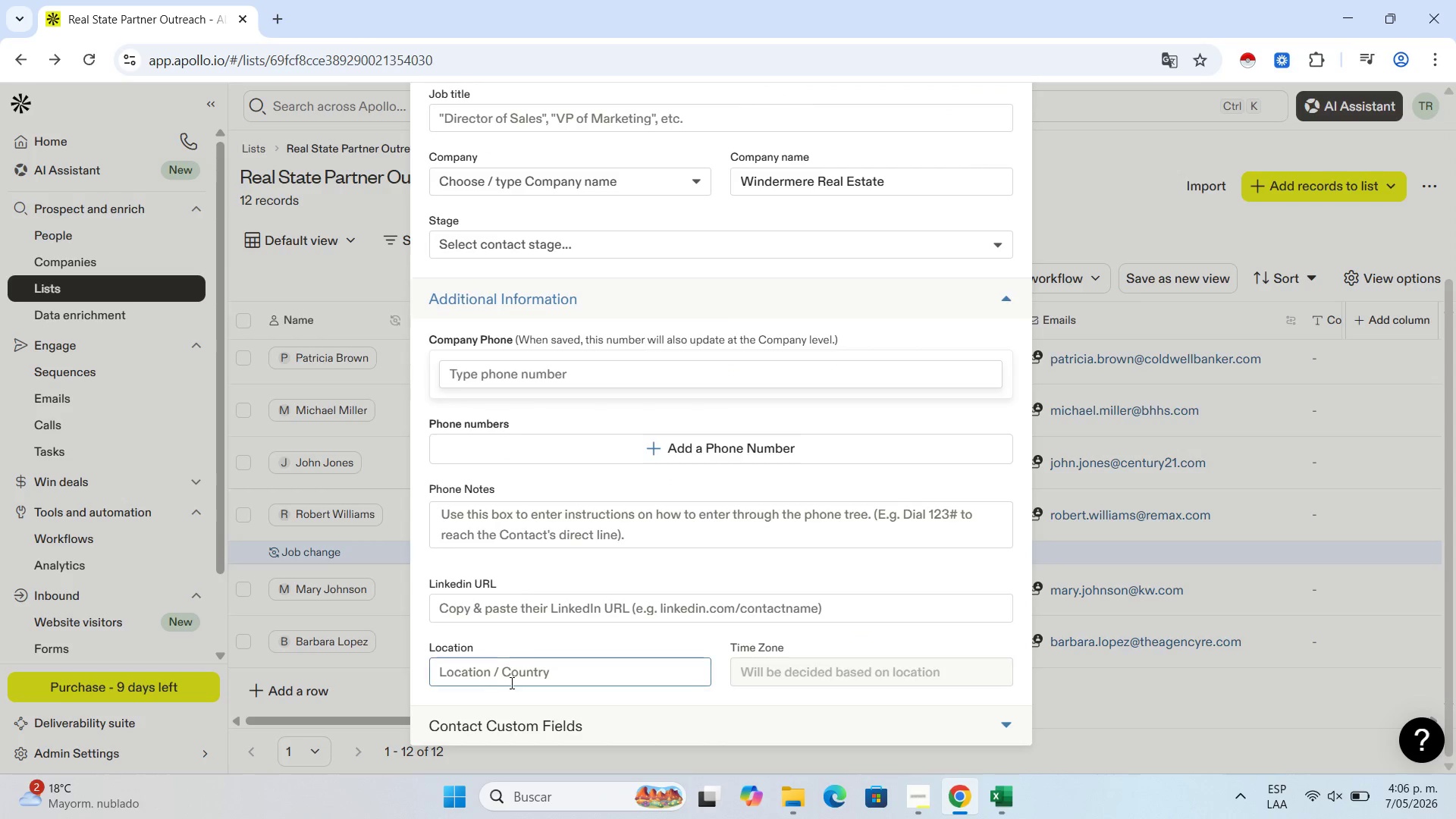 
left_click([524, 676])
 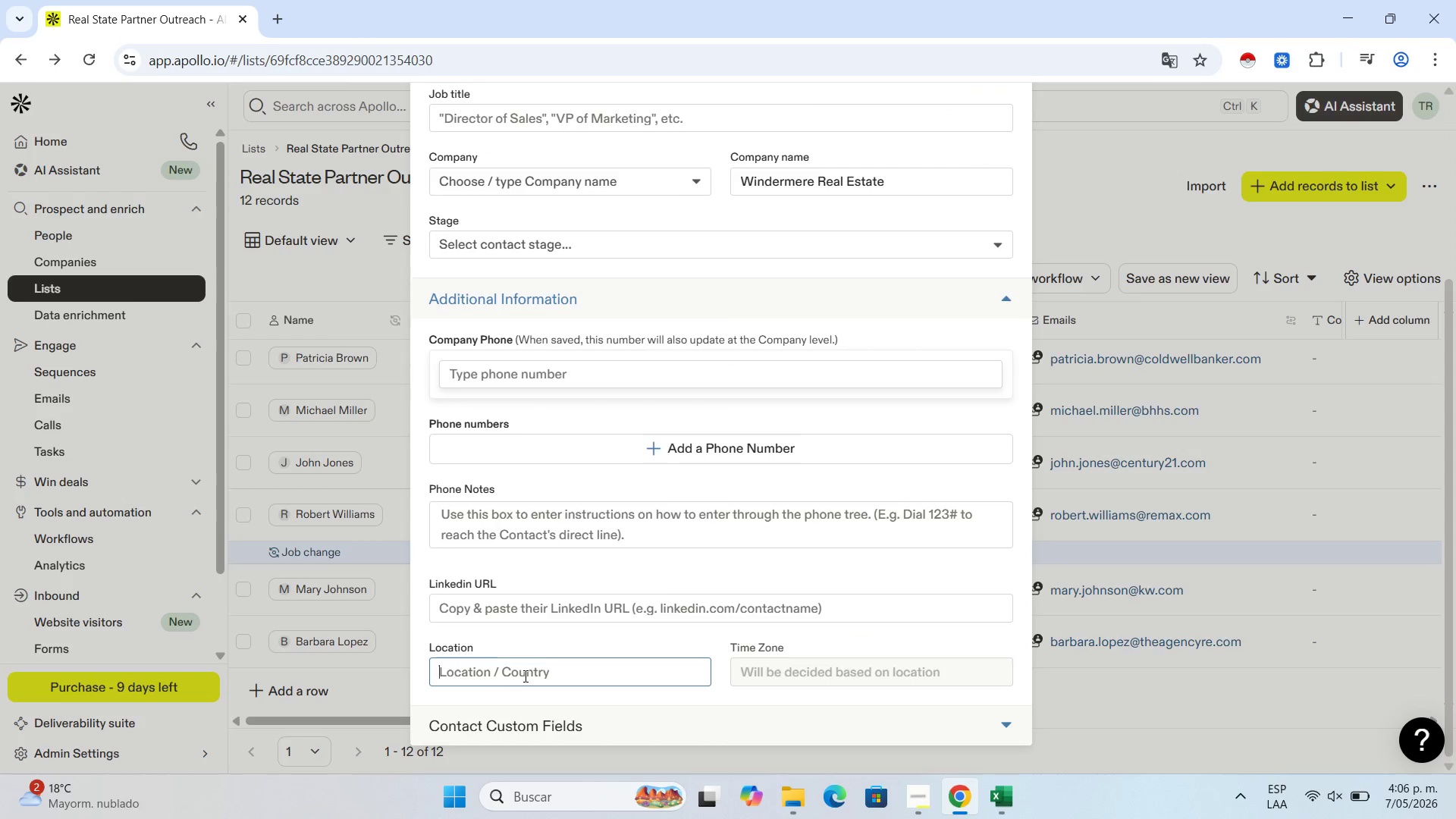 
key(Control+V)
 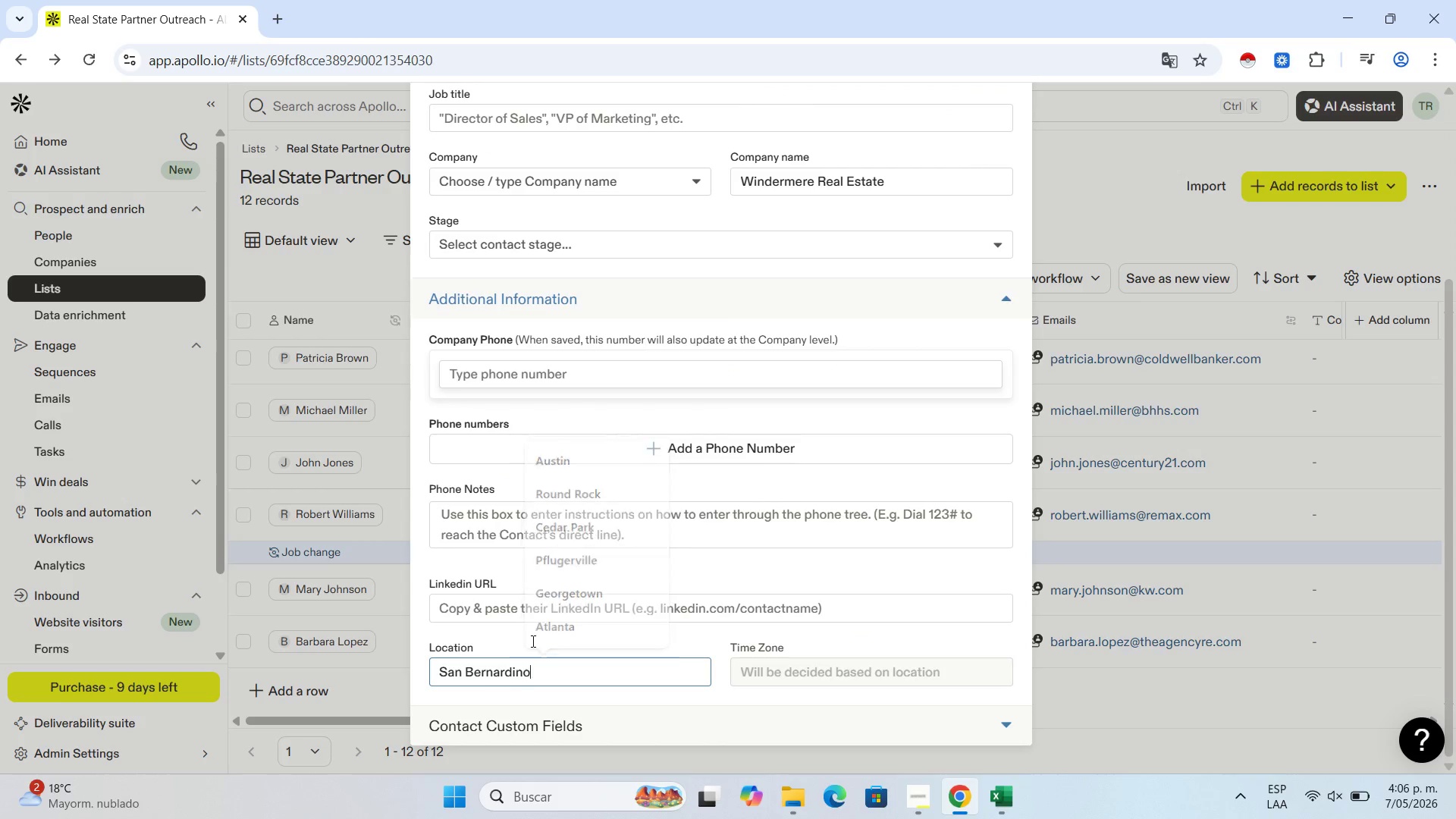 
left_click_drag(start_coordinate=[532, 641], to_coordinate=[535, 642])
 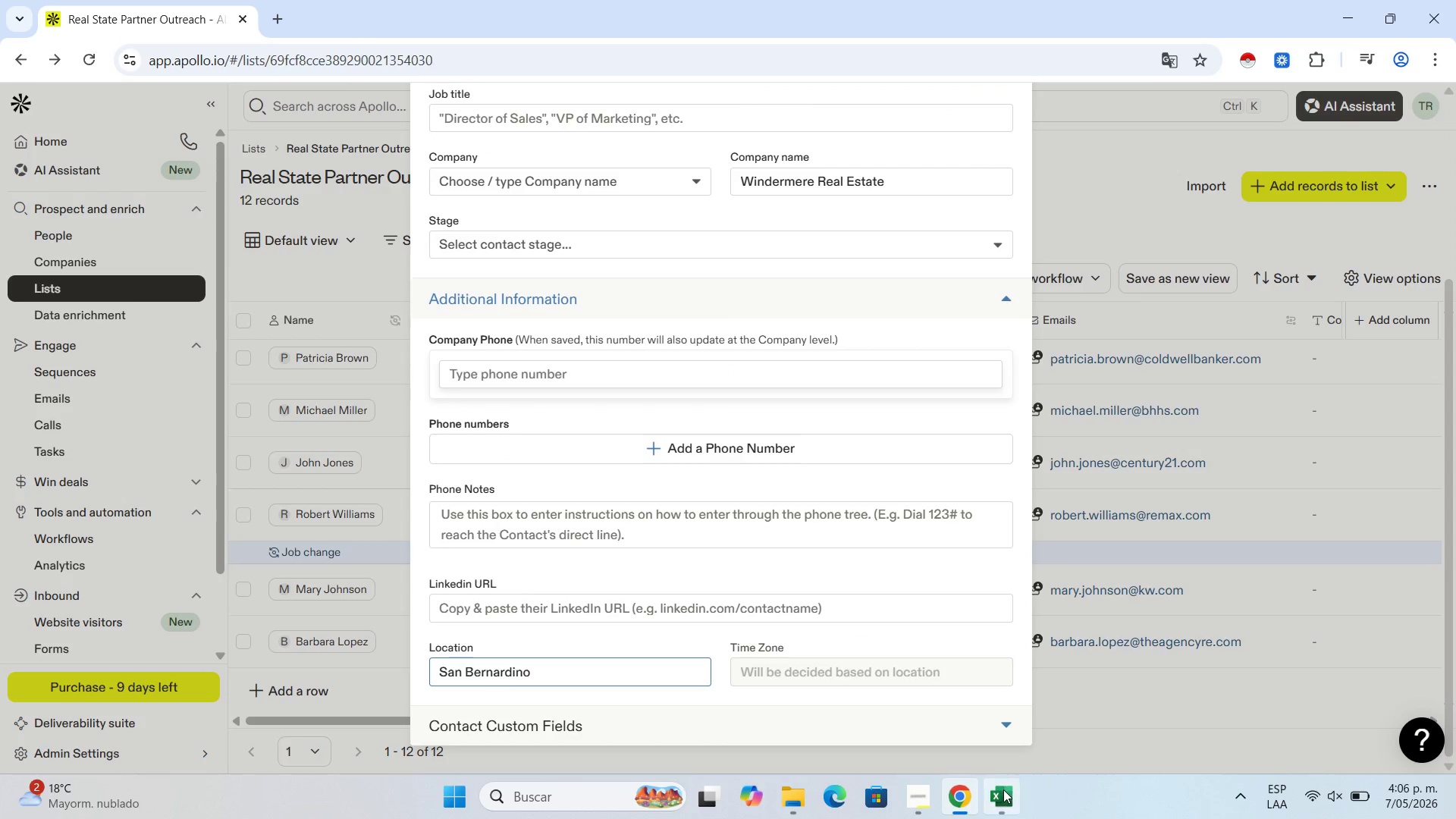 
left_click([1003, 789])
 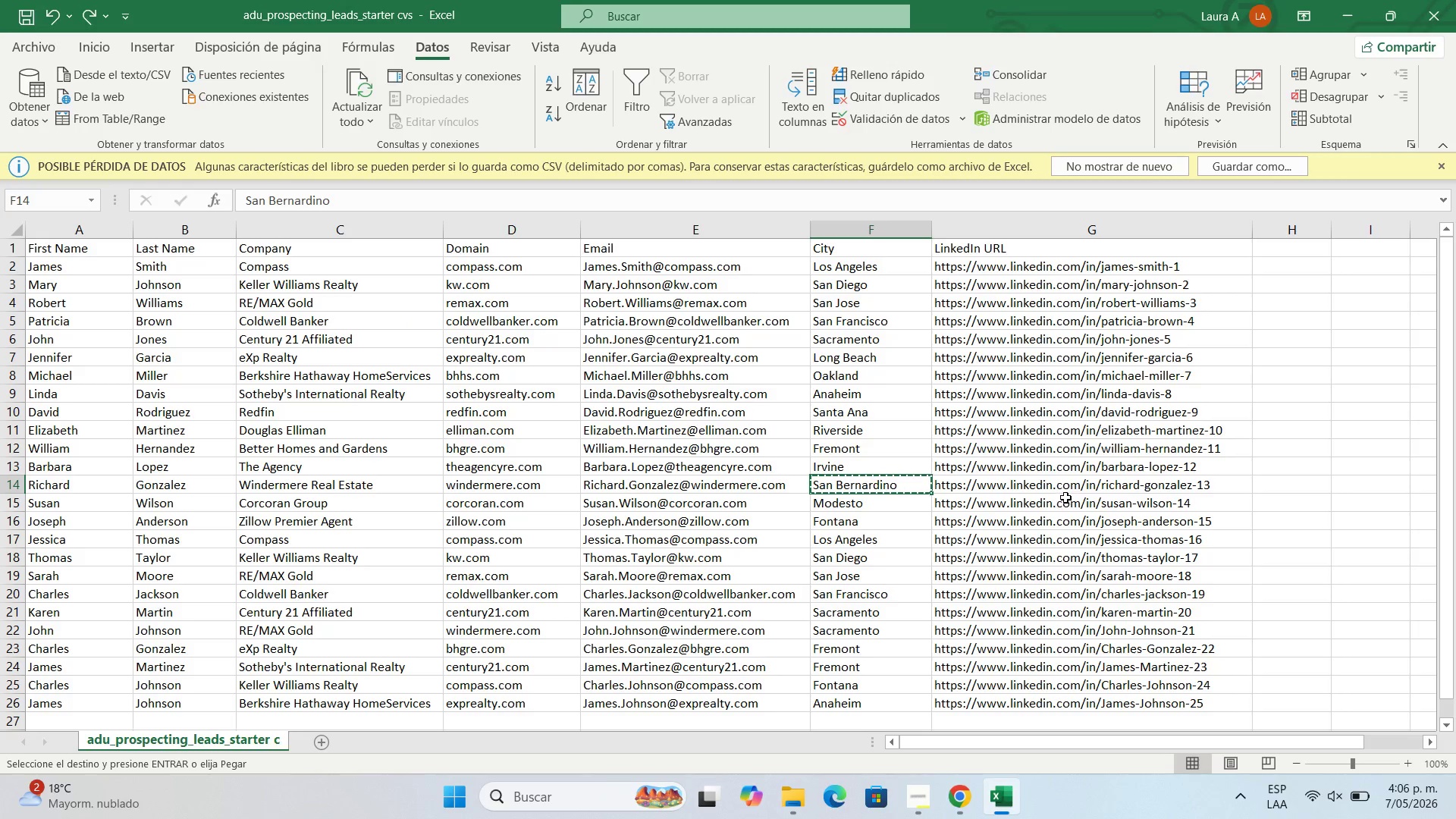 
left_click([1062, 488])
 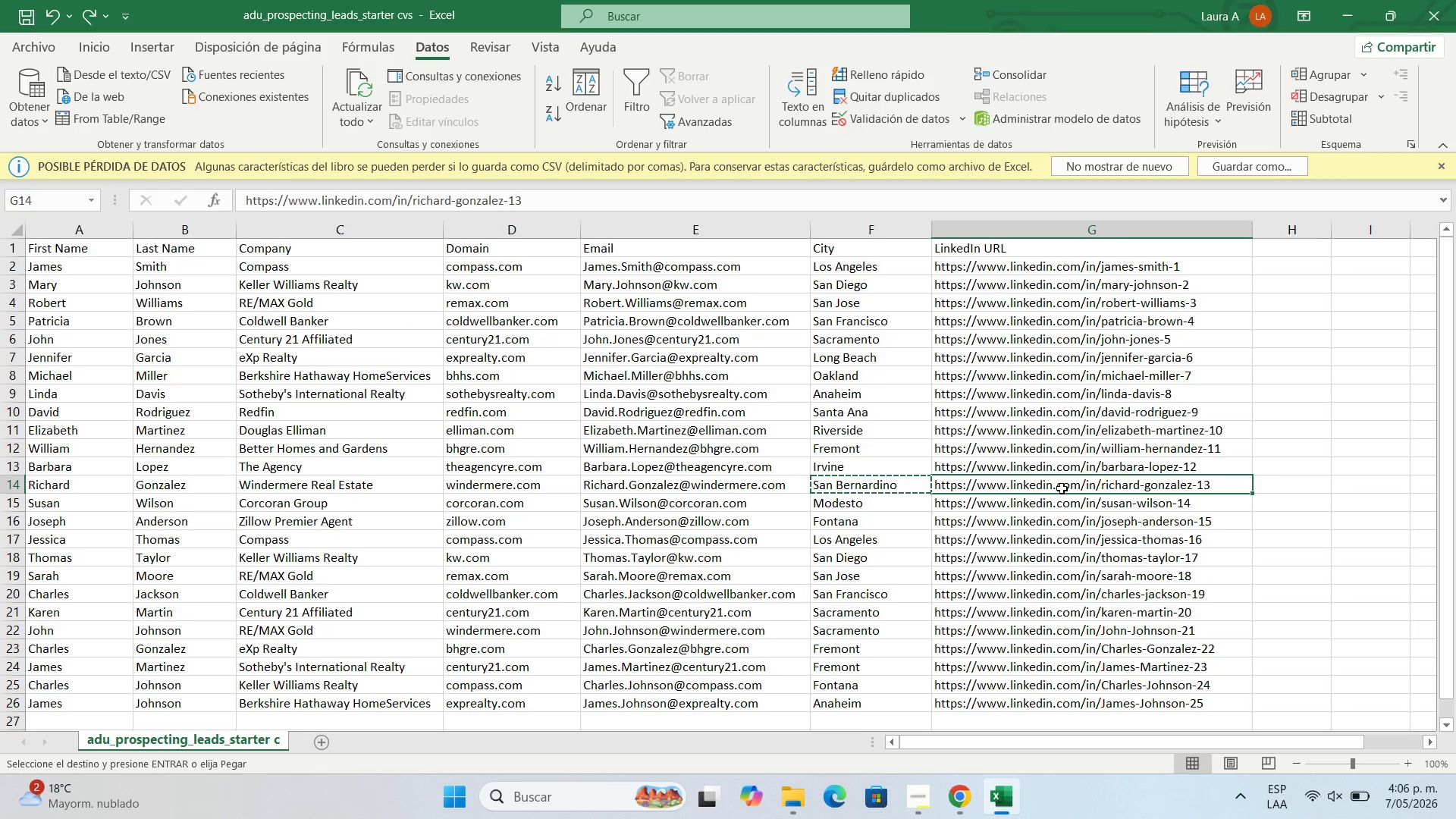 
key(Control+C)
 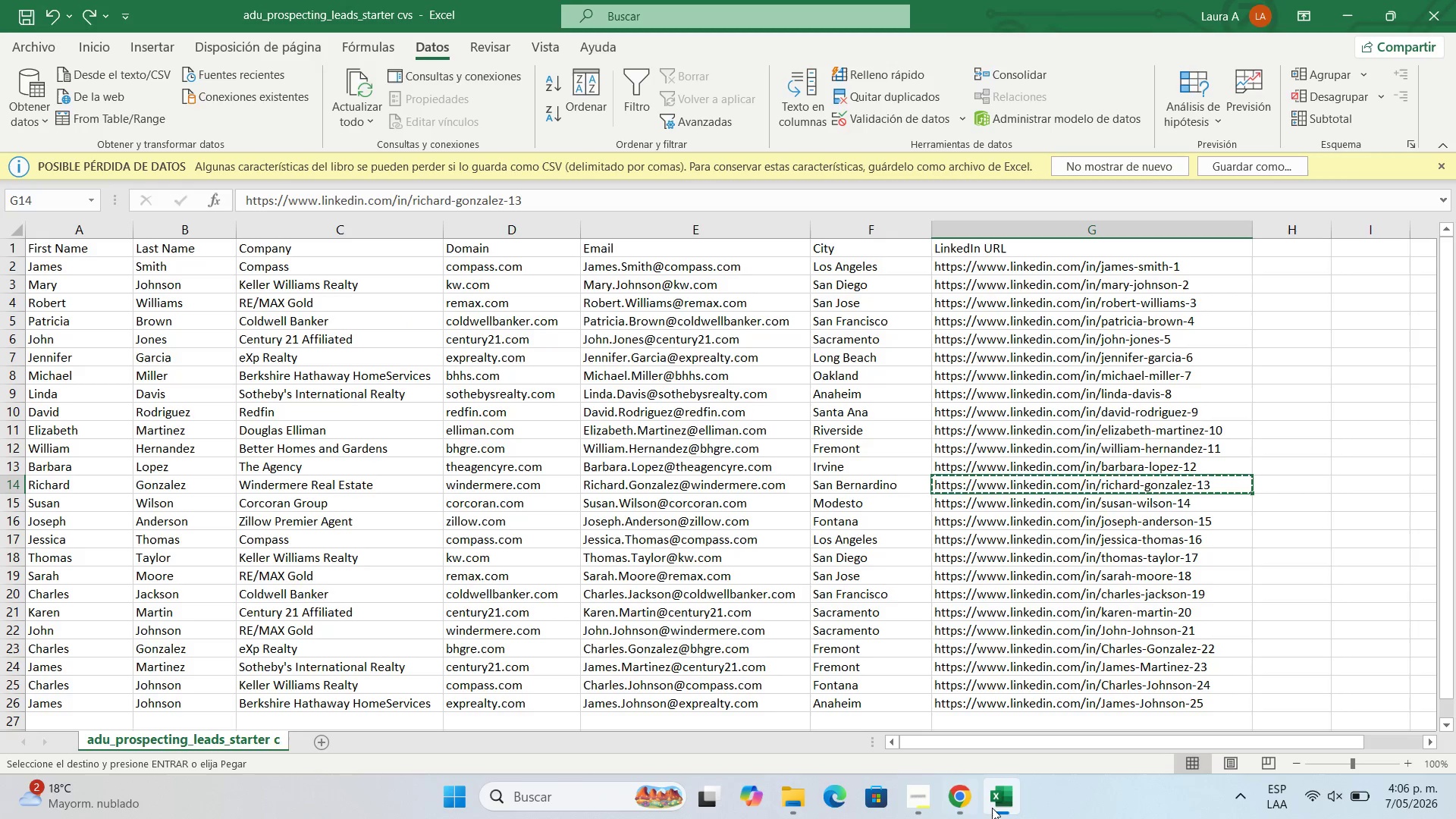 
left_click([993, 808])
 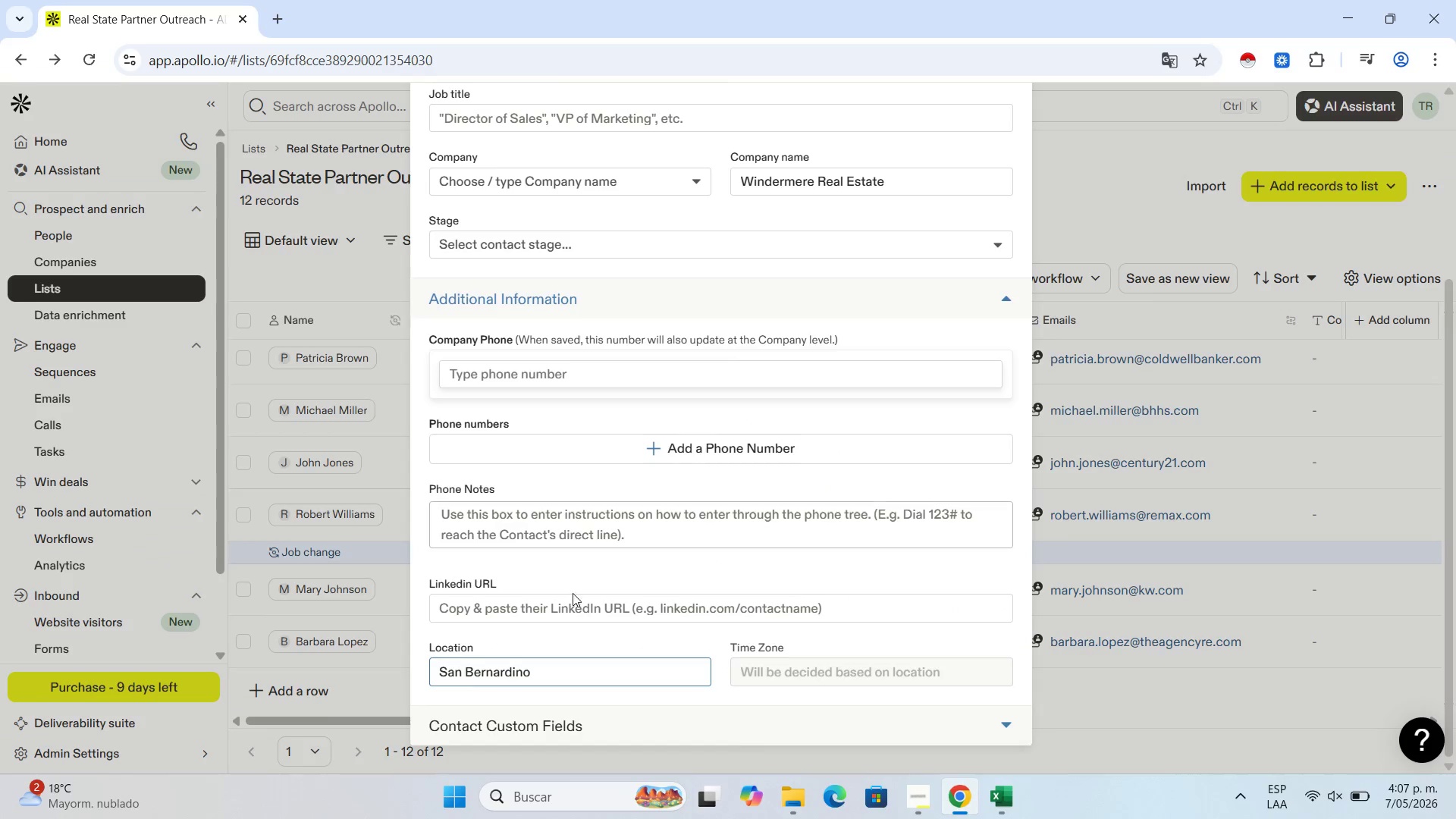 
left_click([581, 610])
 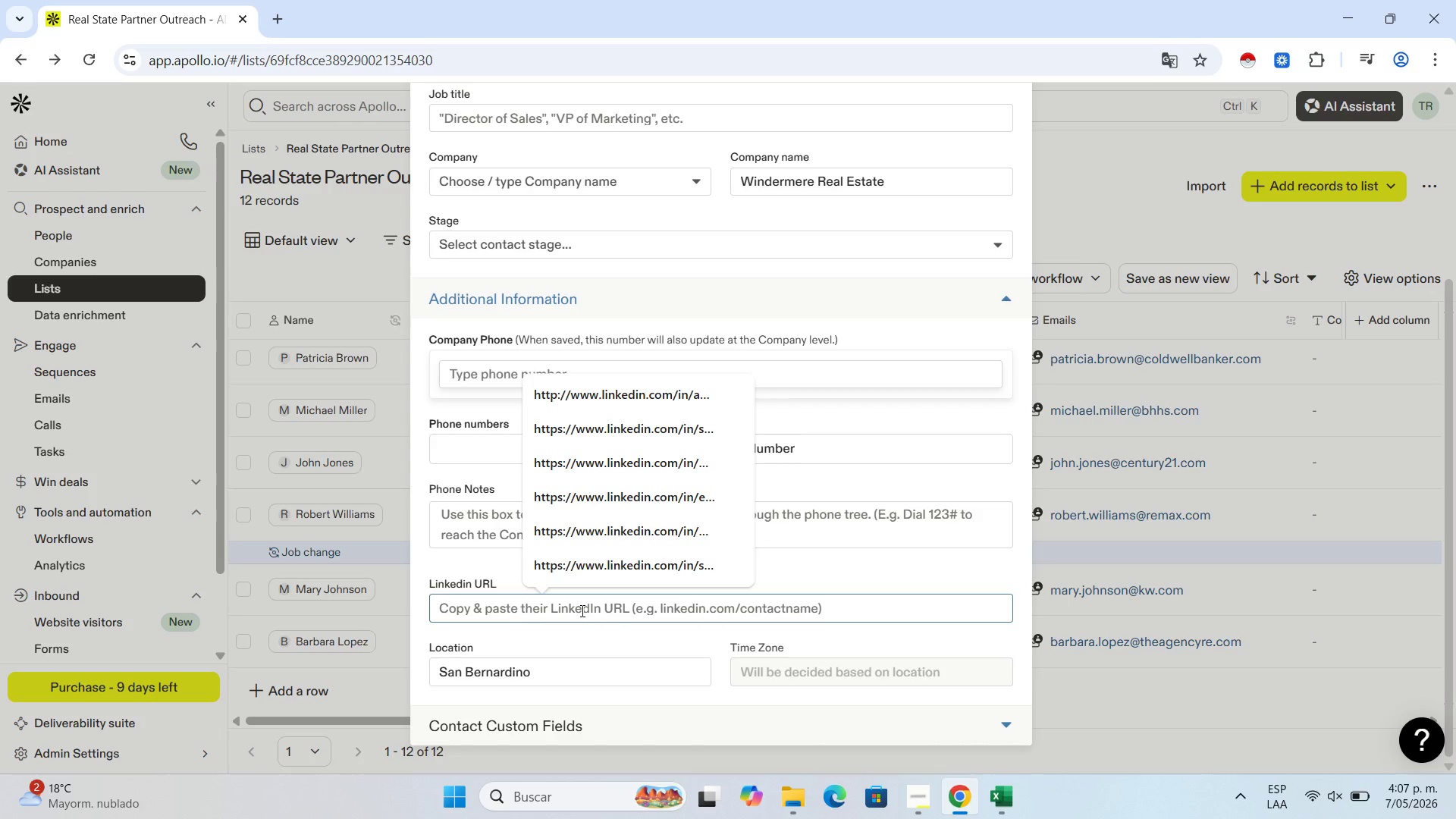 
key(Control+V)
 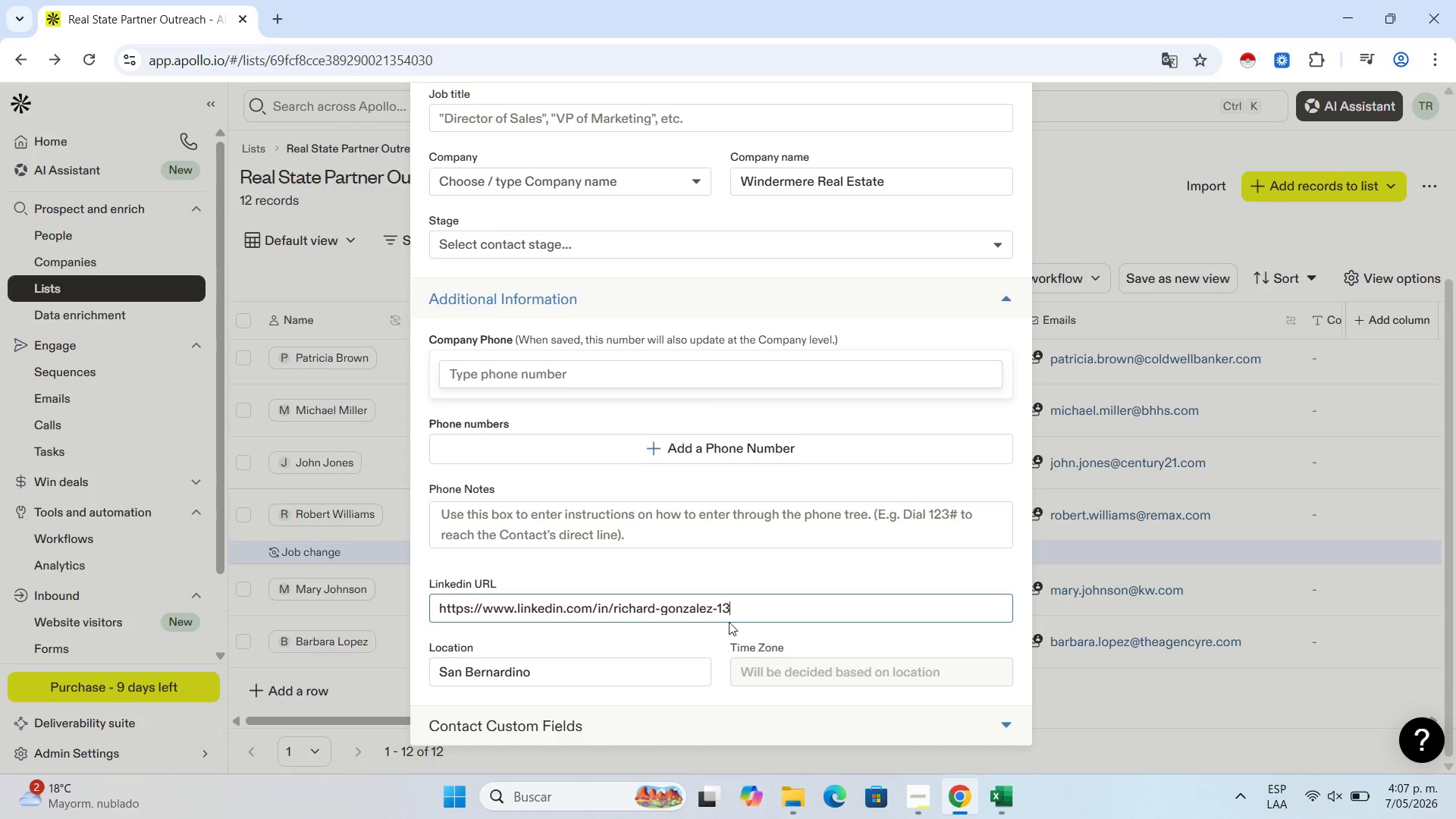 
scroll: coordinate [733, 520], scroll_direction: down, amount: 3.0
 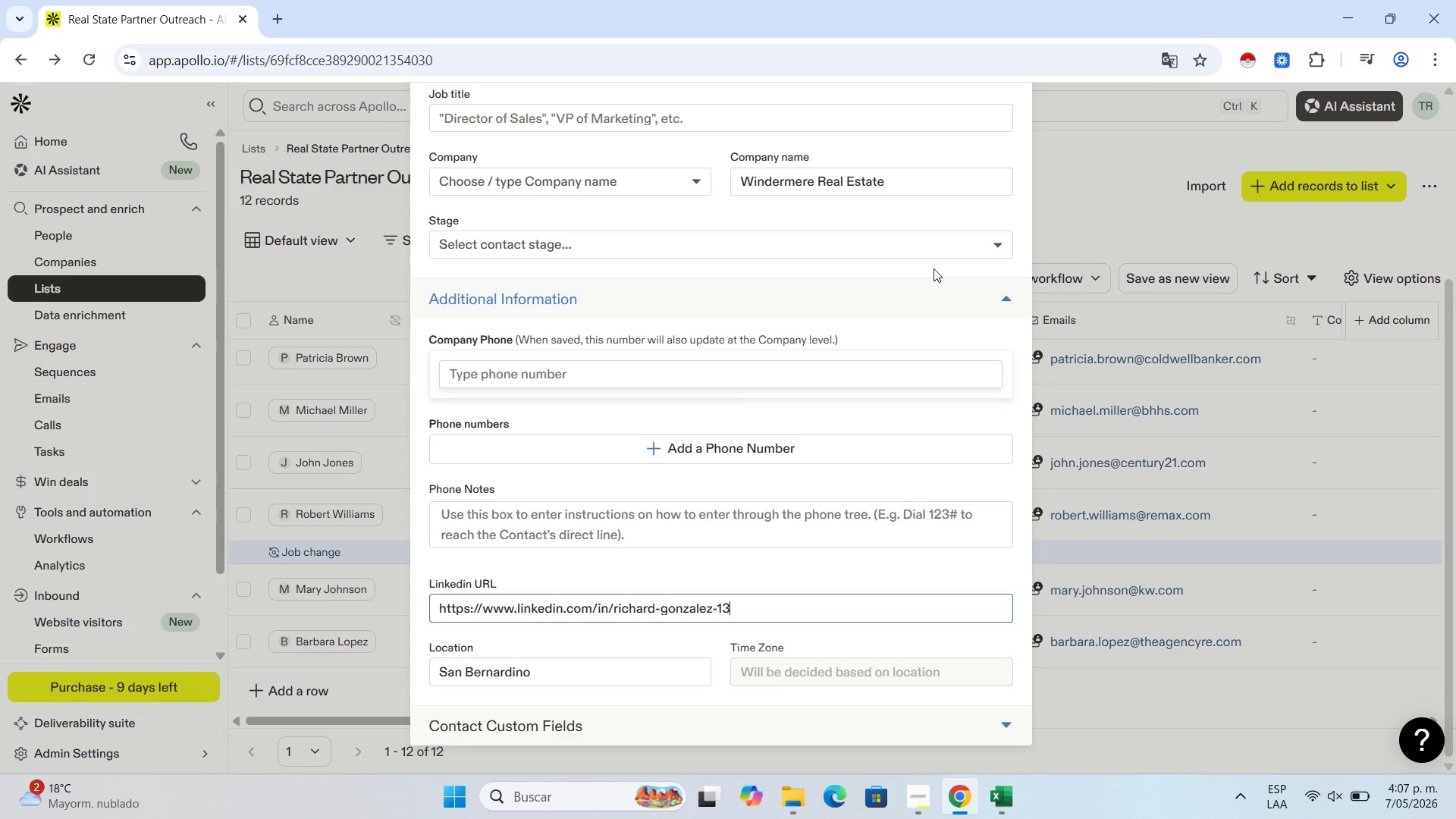 
wait(18.89)
 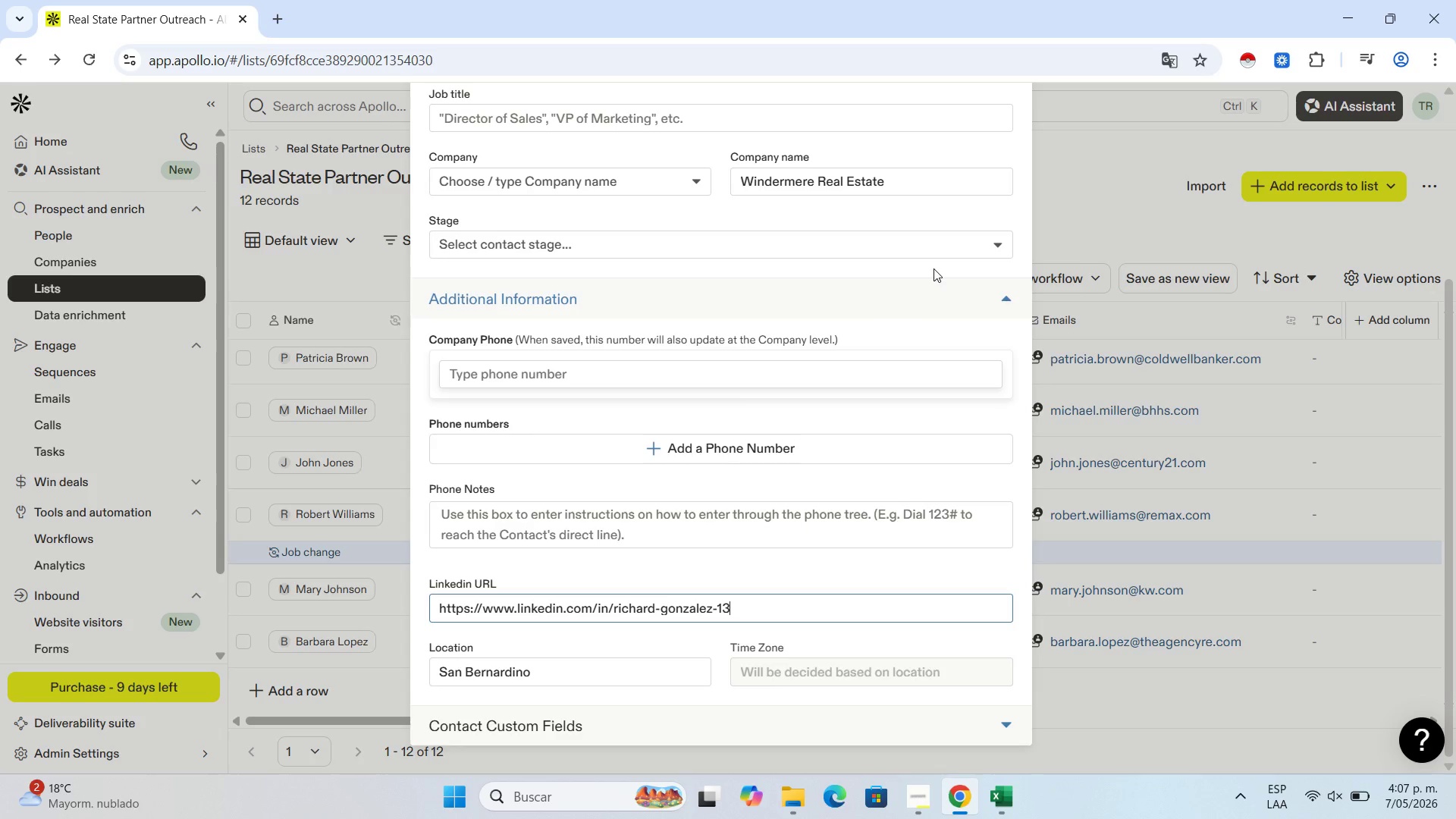 
scroll: coordinate [899, 262], scroll_direction: up, amount: 7.0
 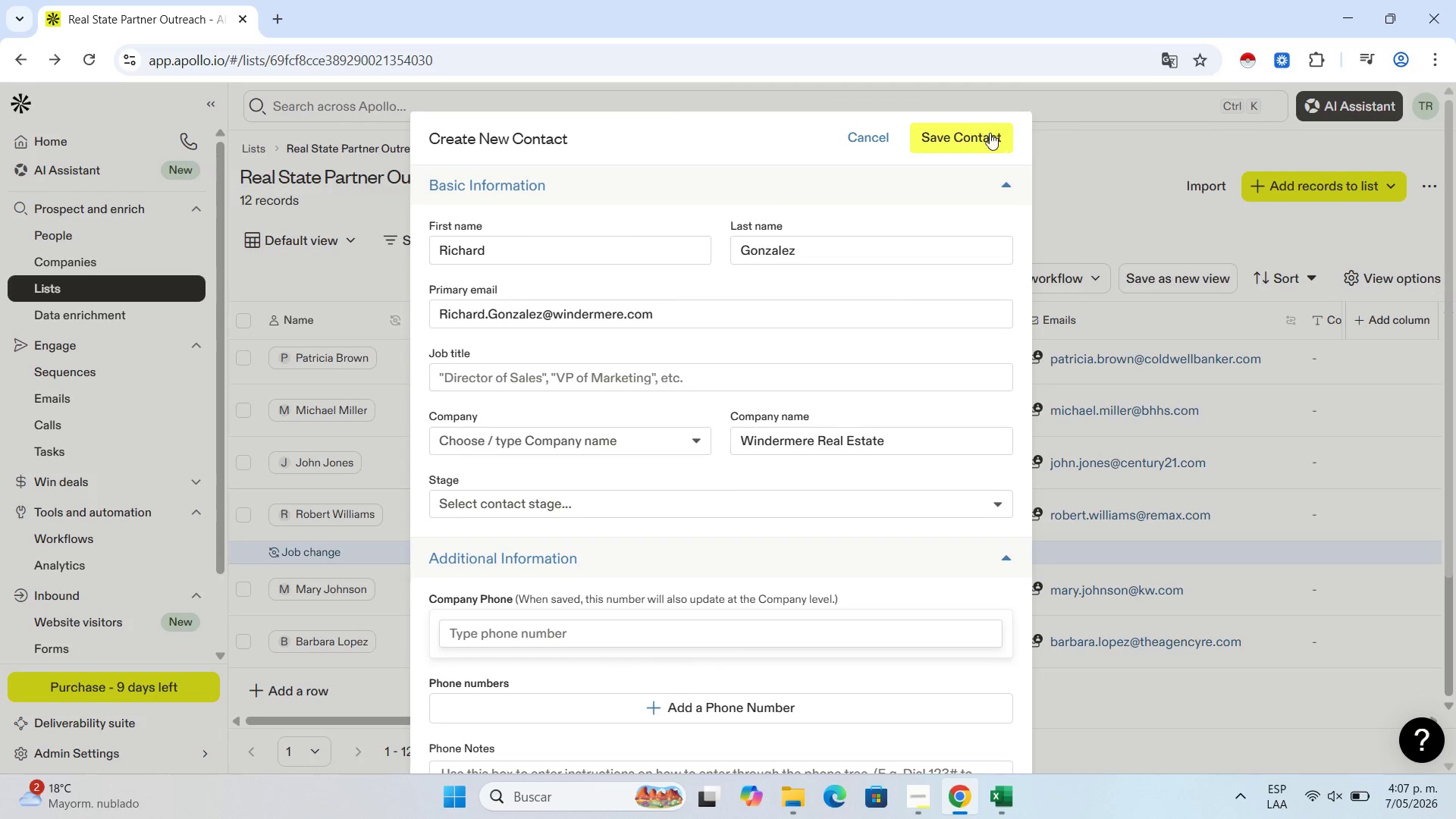 
left_click([988, 133])
 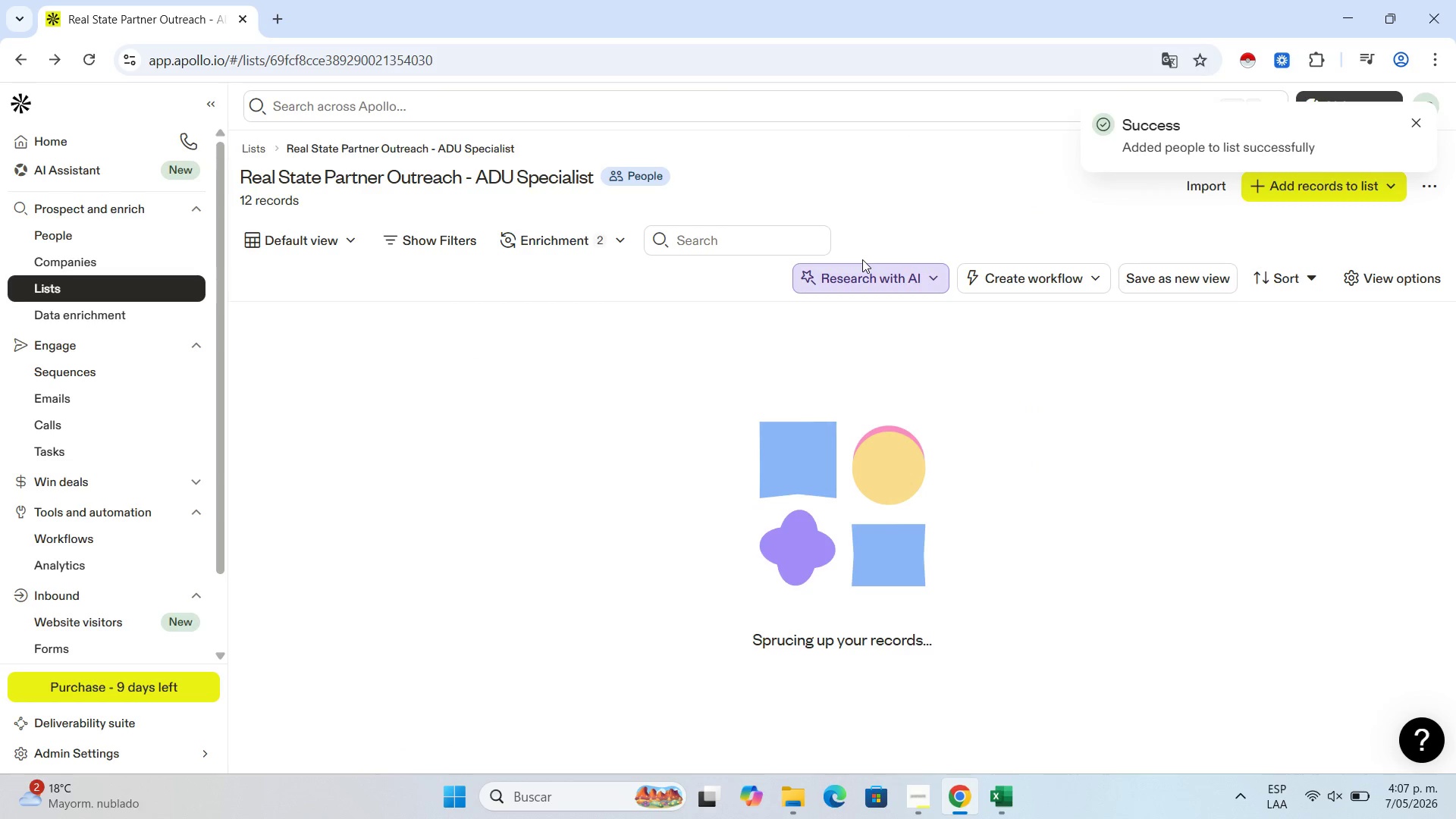 
mouse_move([895, 243])
 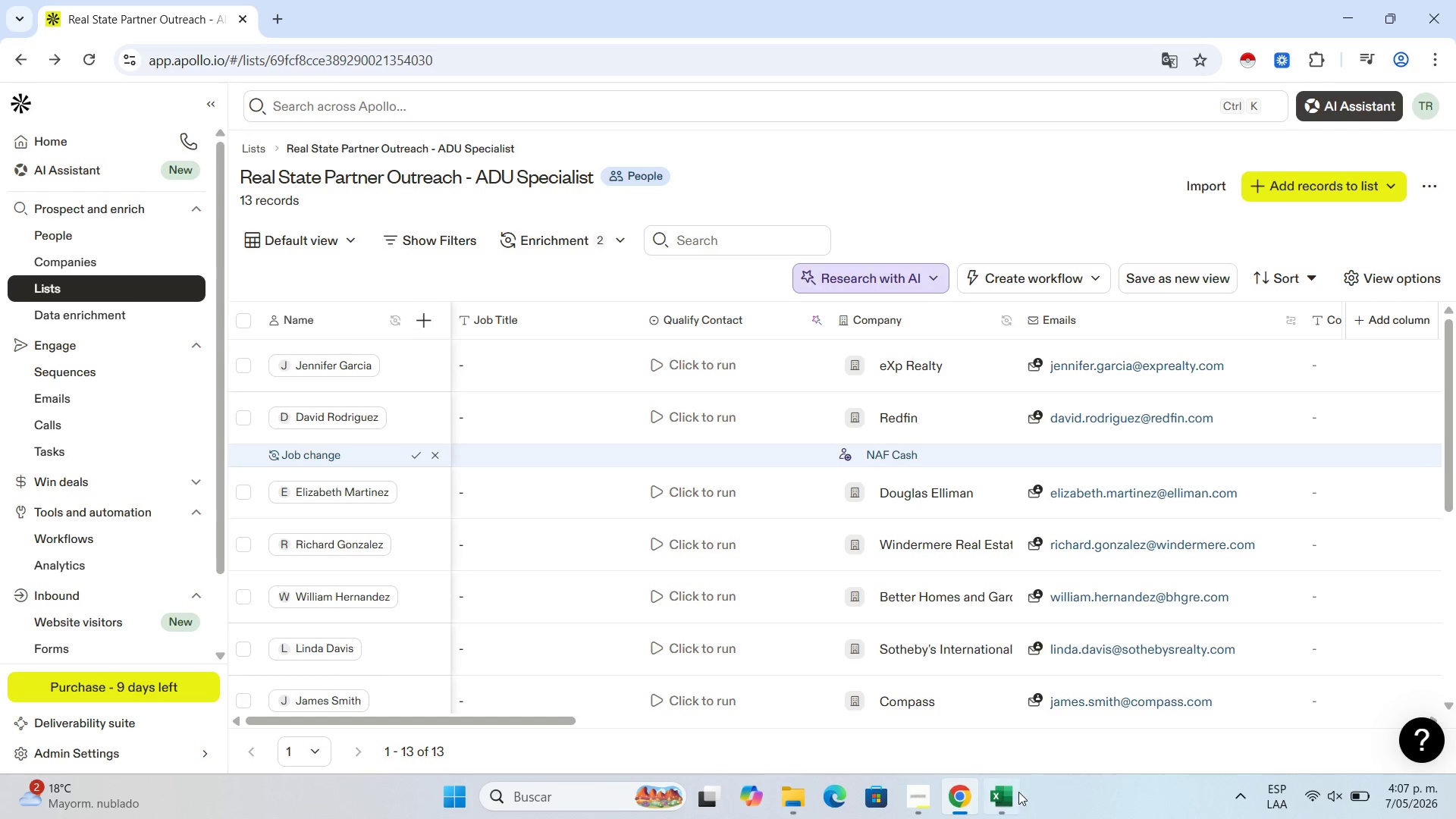 
left_click([1012, 798])
 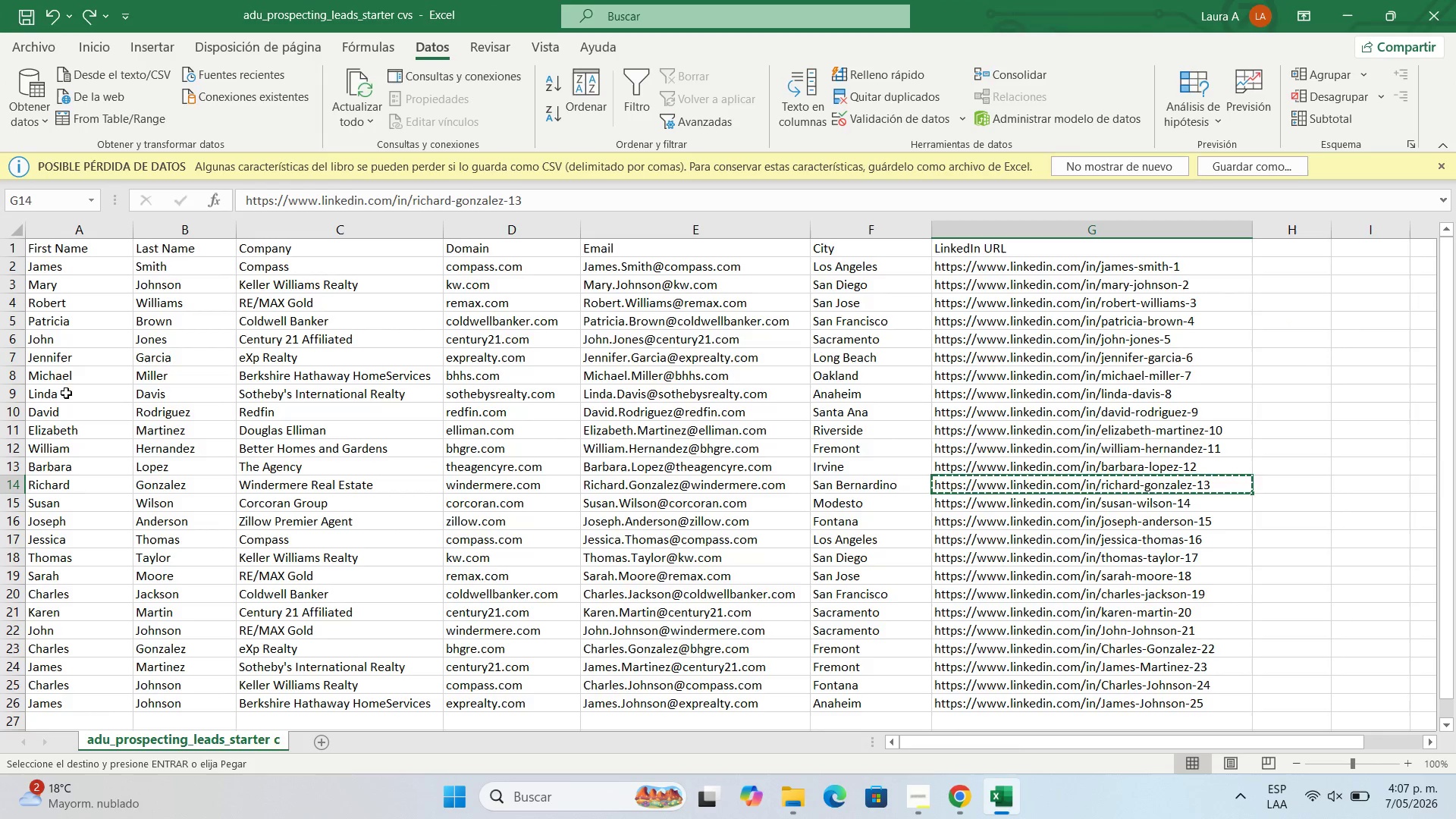 
left_click([67, 503])
 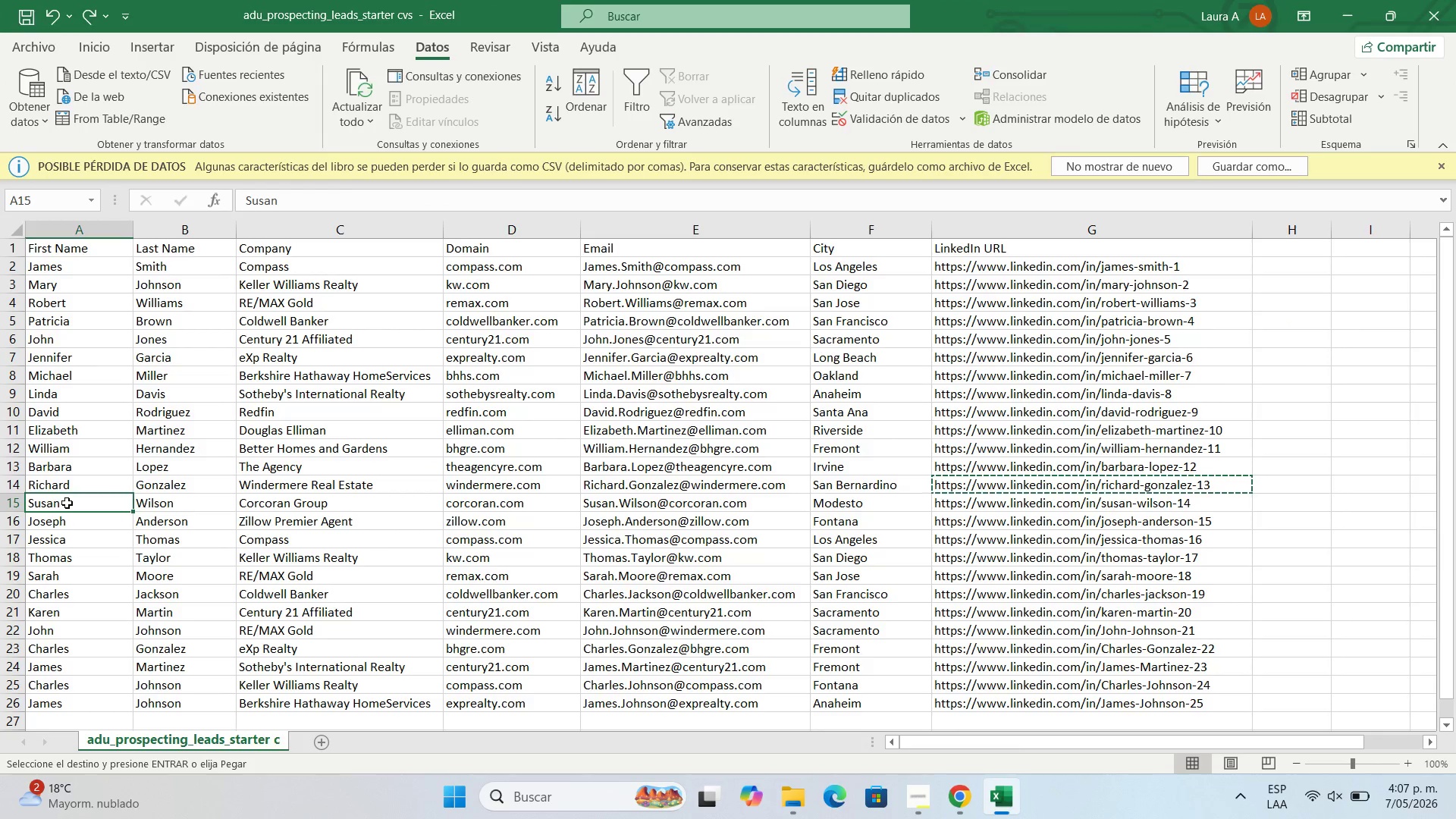 
key(Control+C)
 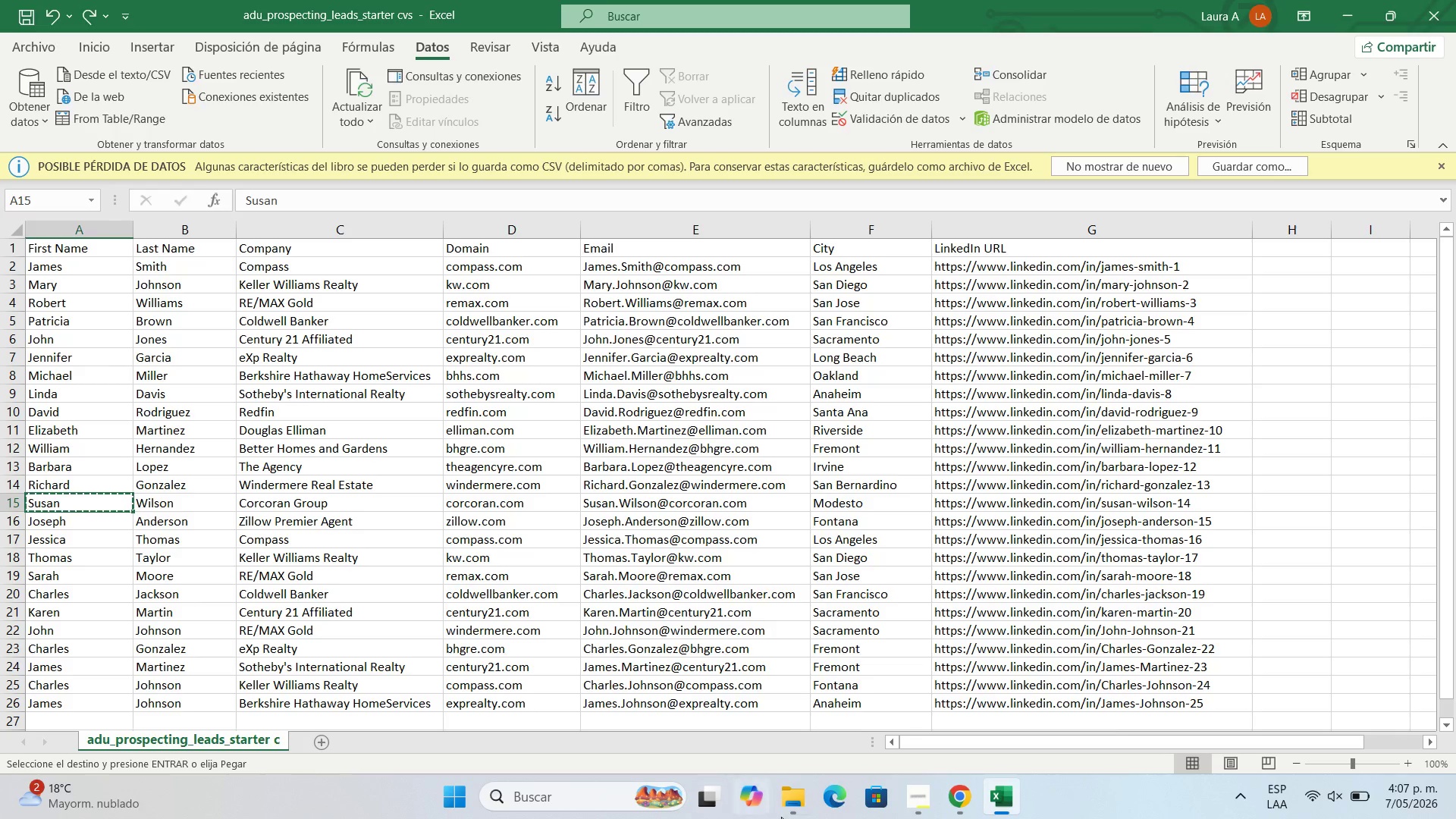 
left_click([957, 804])
 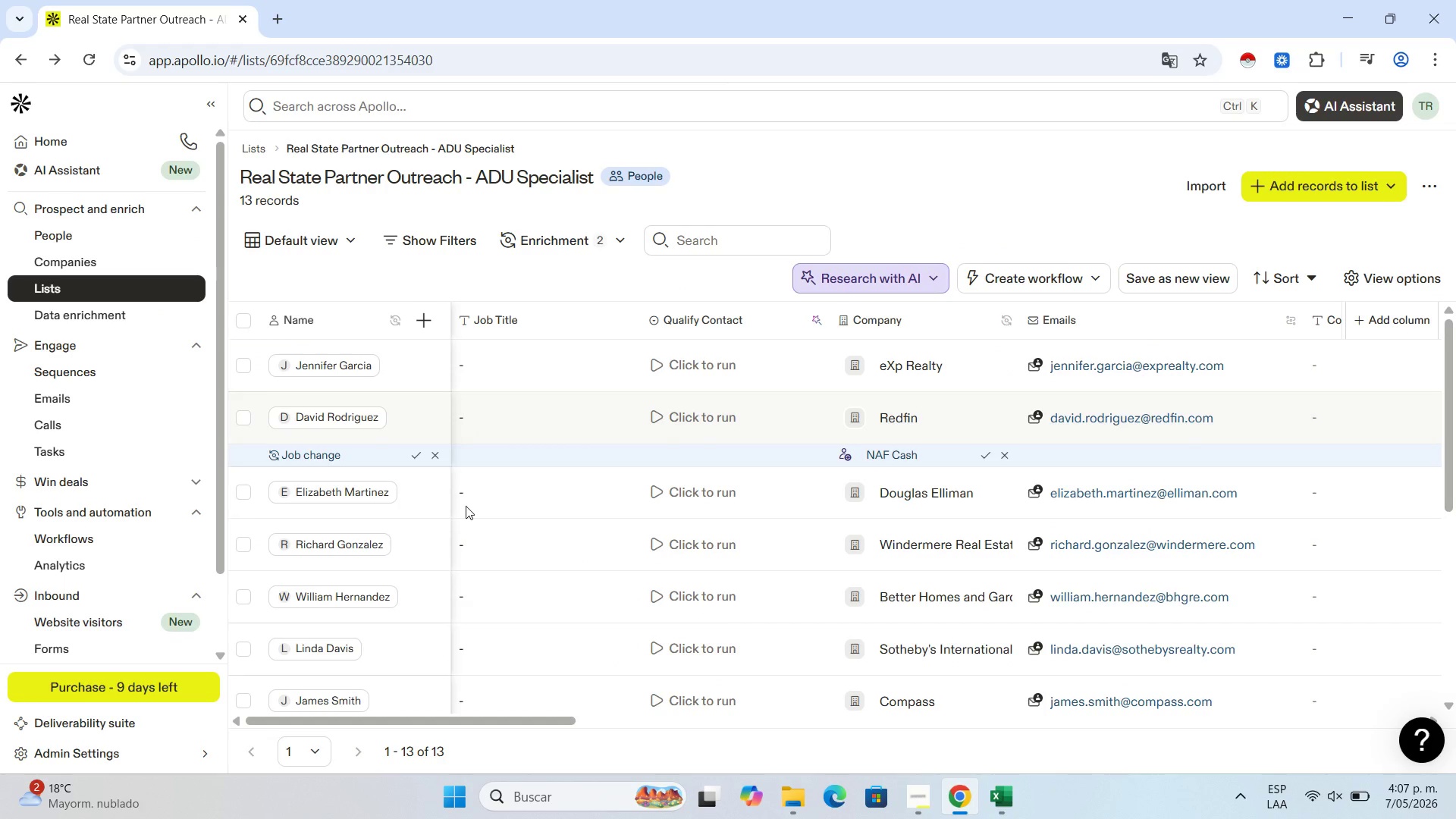 
scroll: coordinate [464, 507], scroll_direction: down, amount: 6.0
 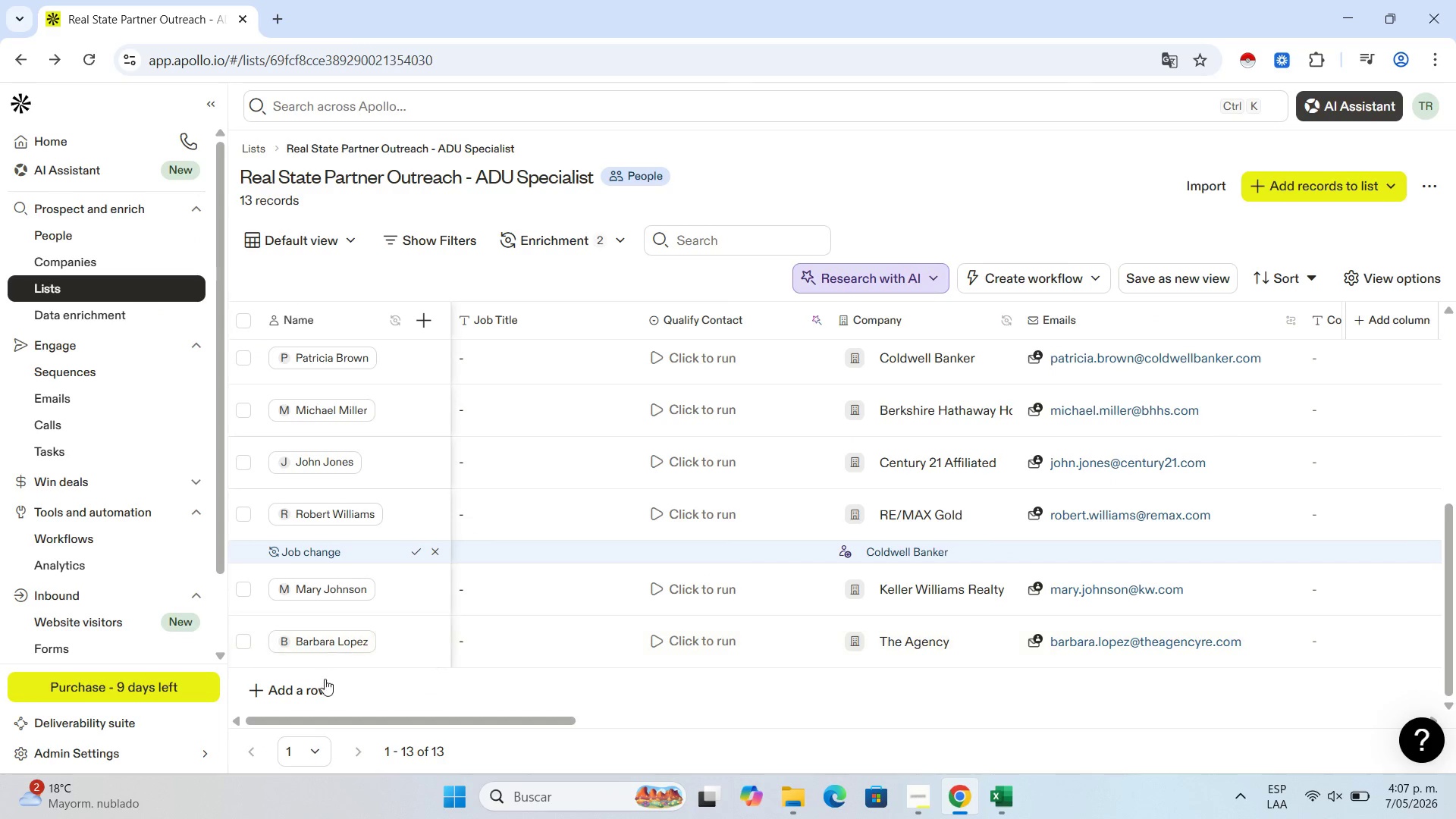 
left_click([322, 679])
 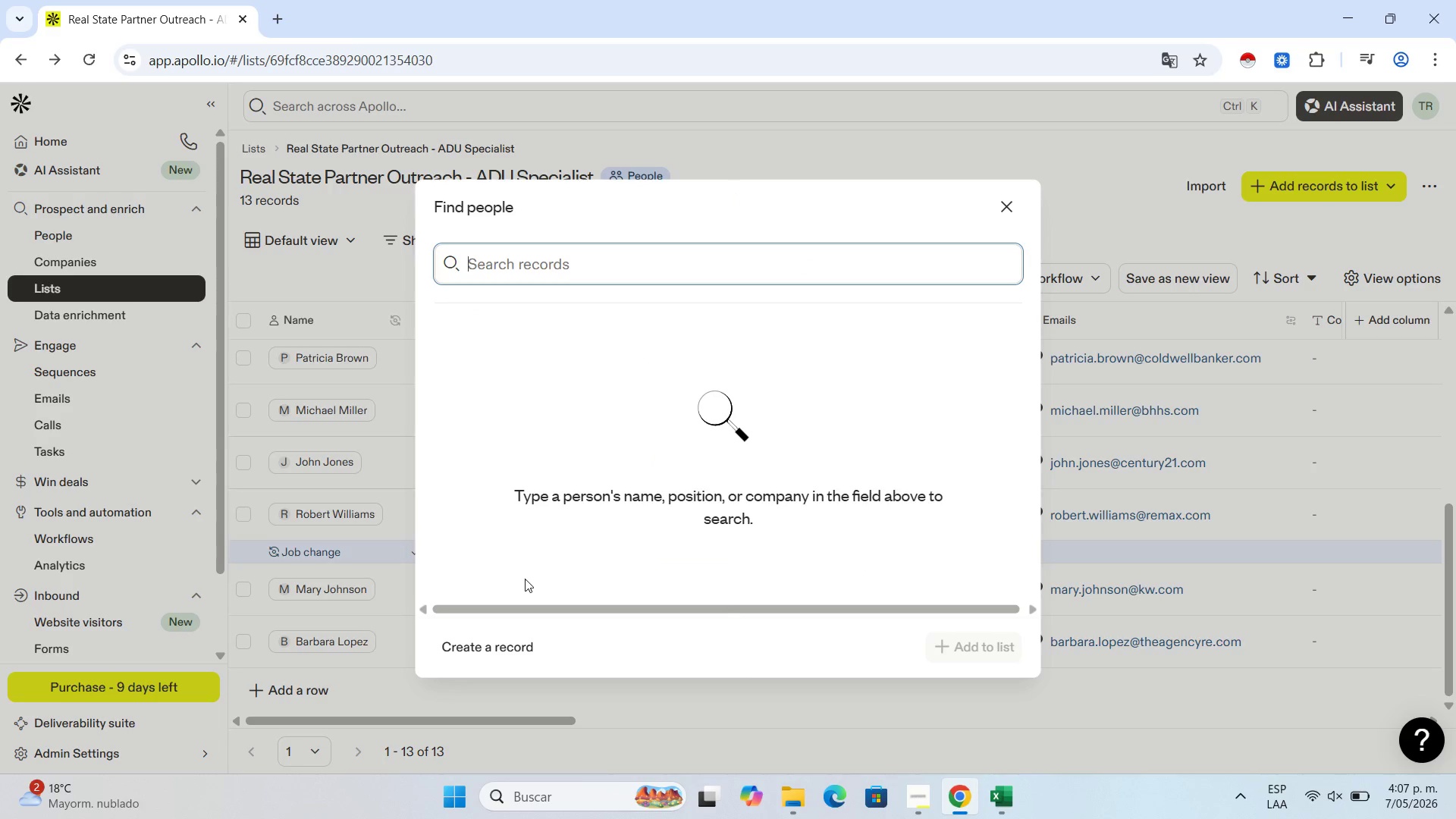 
left_click([507, 651])
 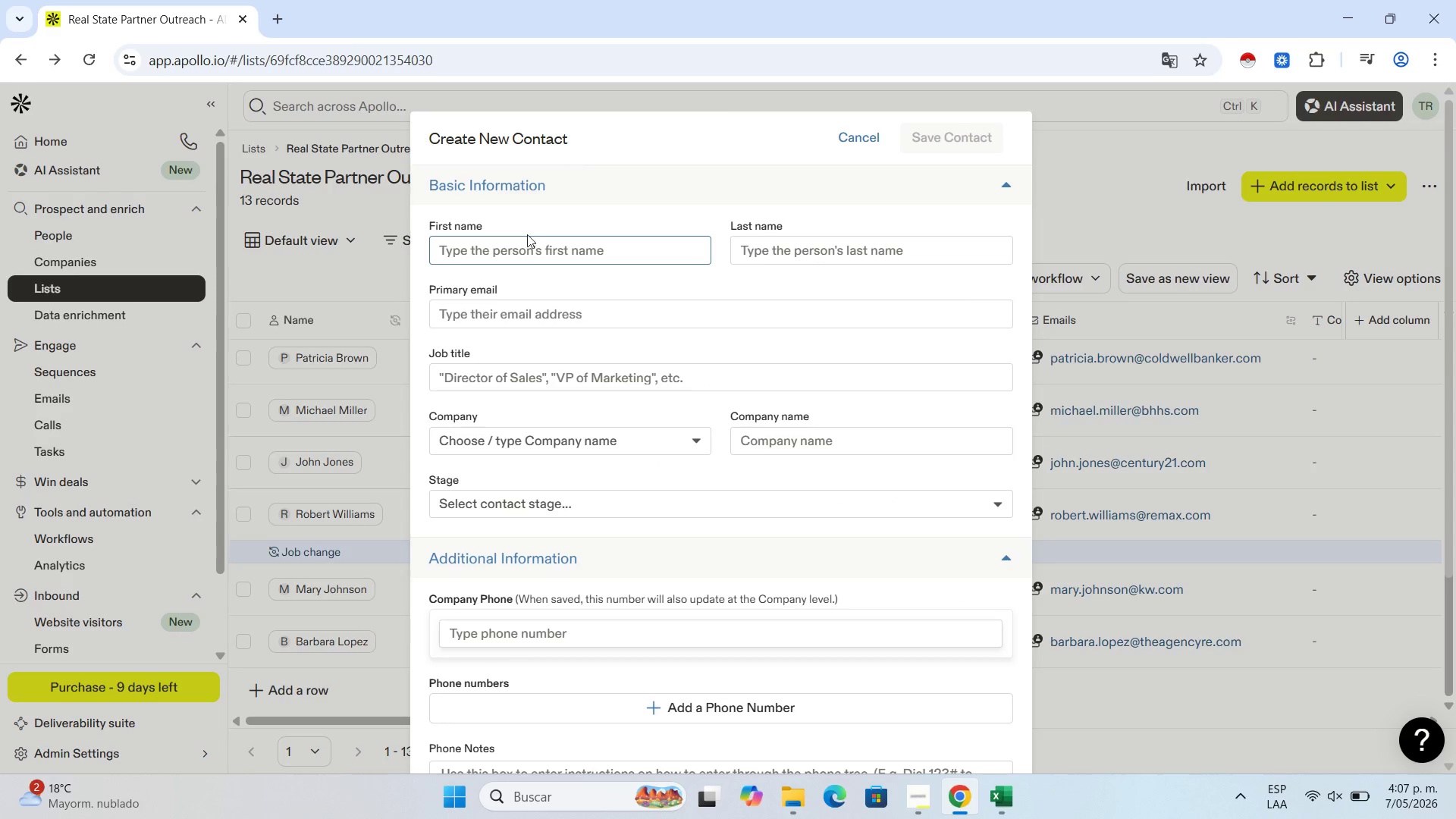 
left_click([541, 249])
 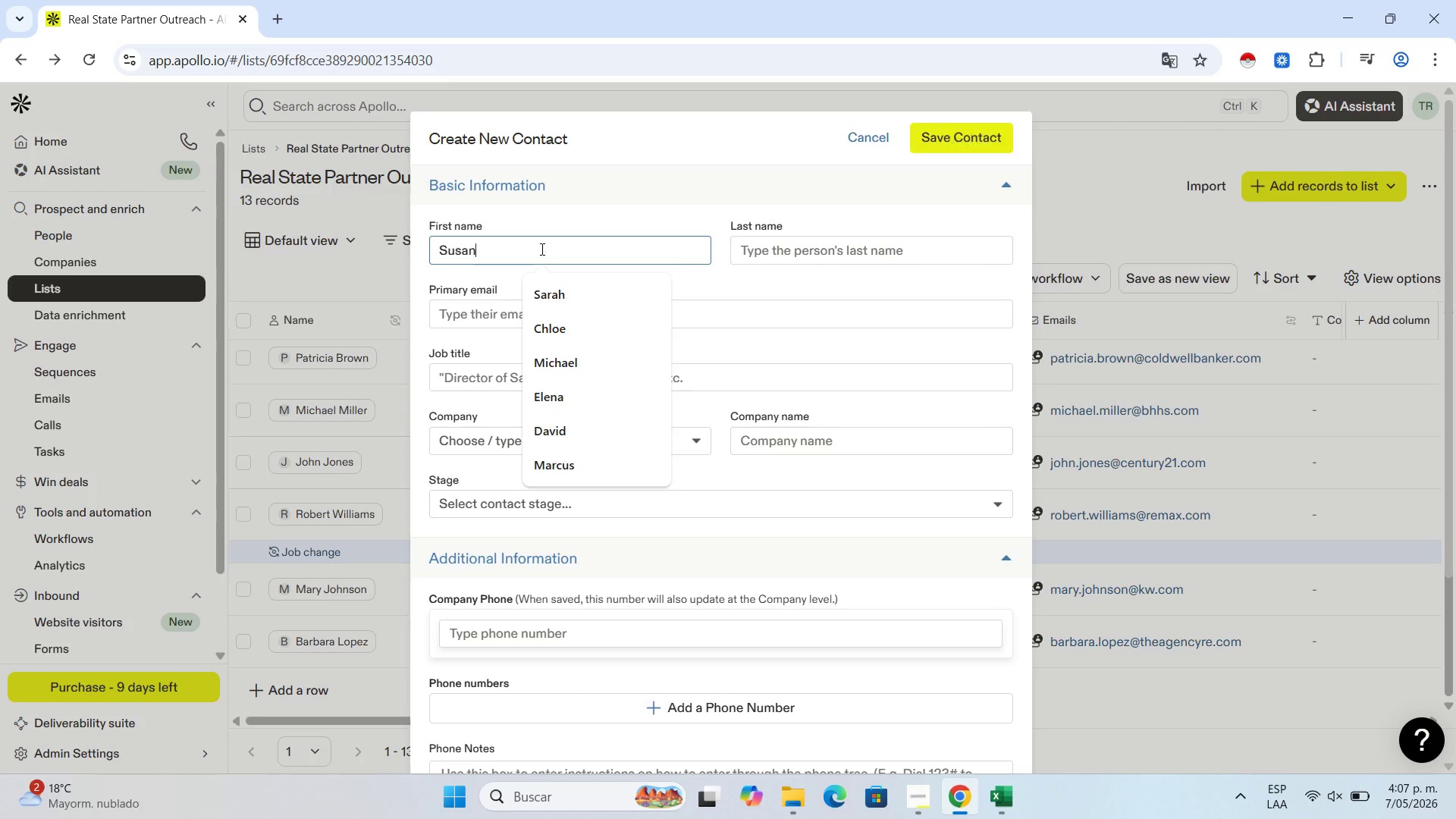 
key(Control+V)
 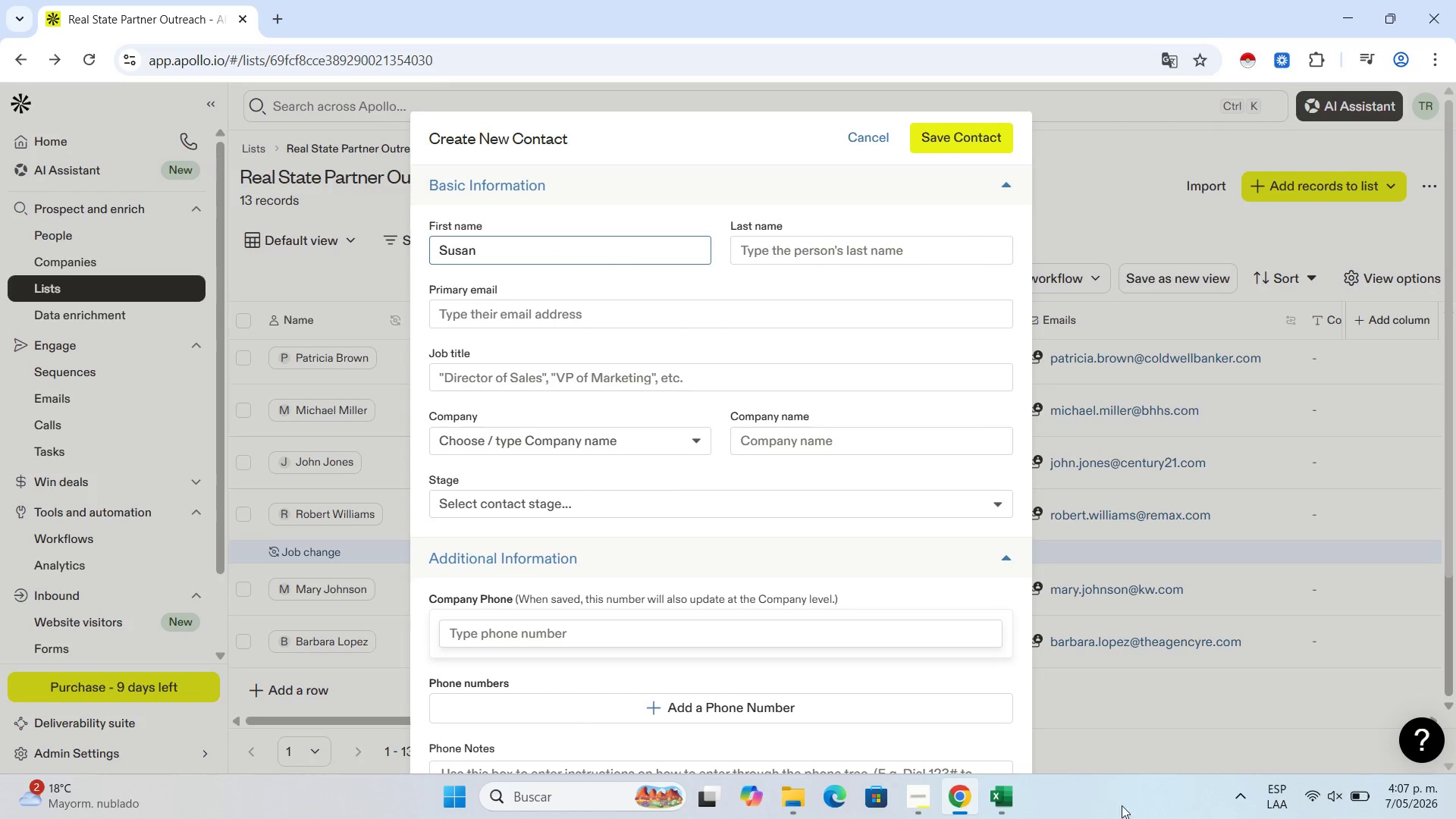 
left_click([1003, 799])
 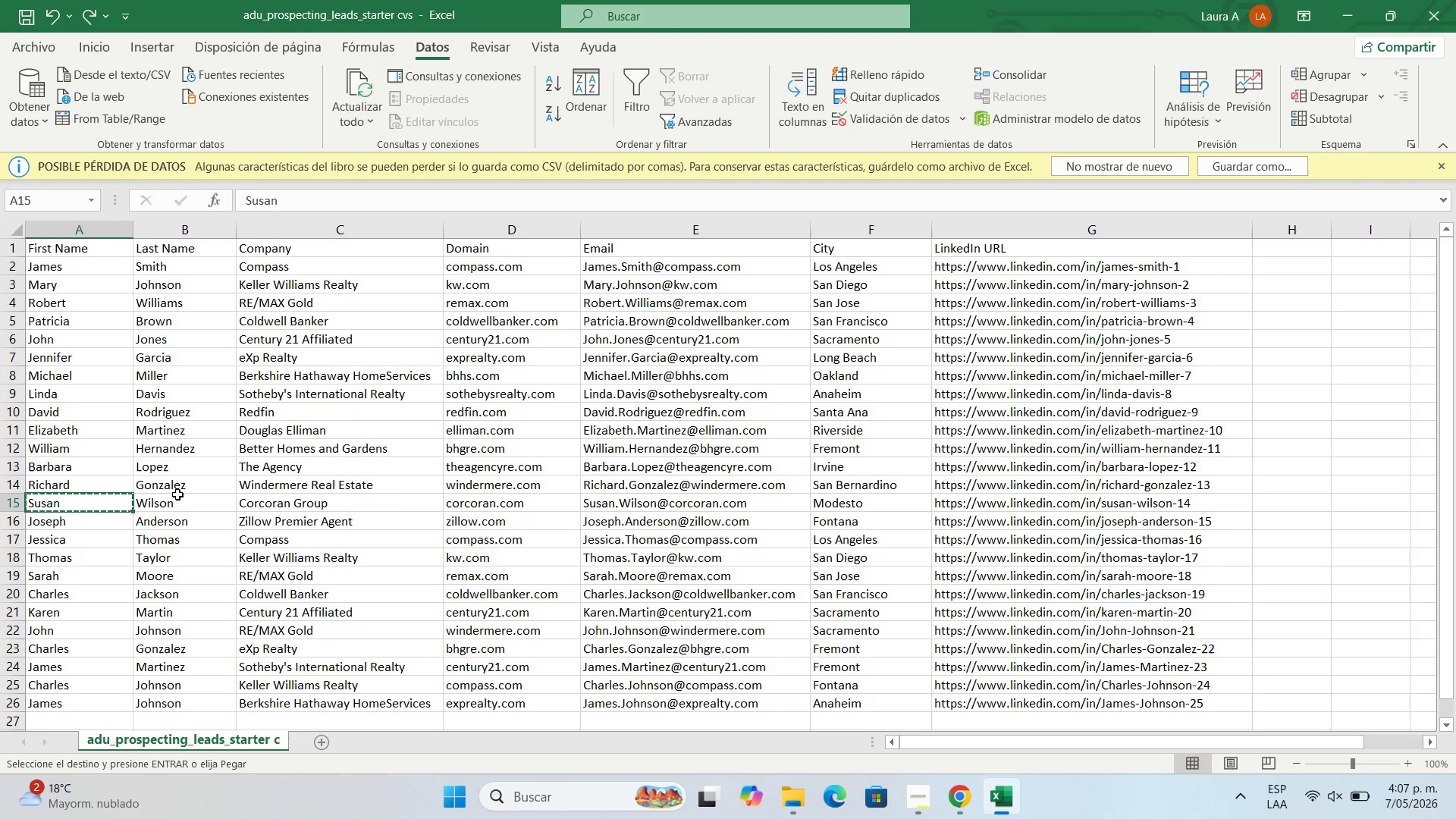 
left_click([174, 502])
 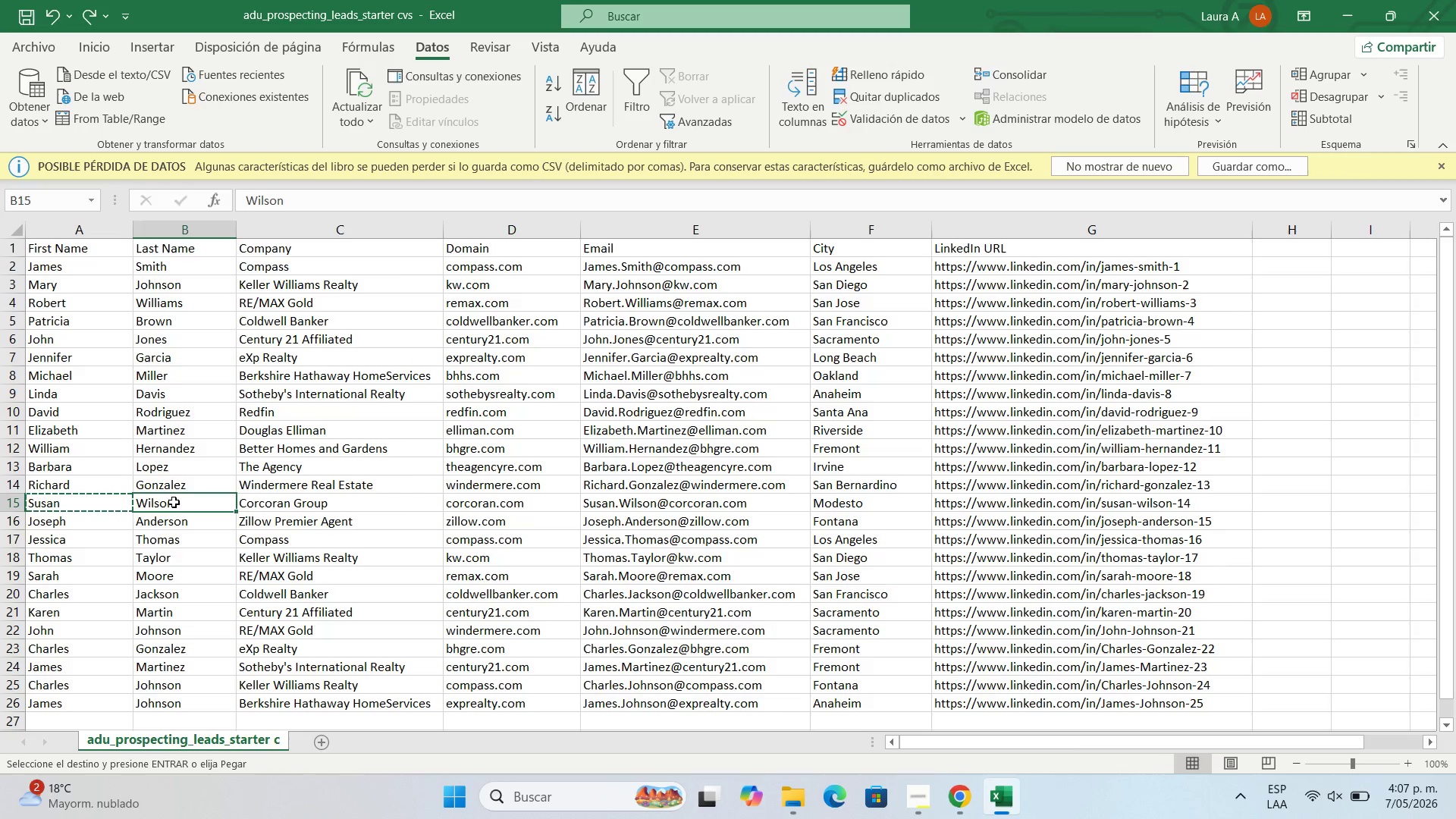 
key(Control+C)
 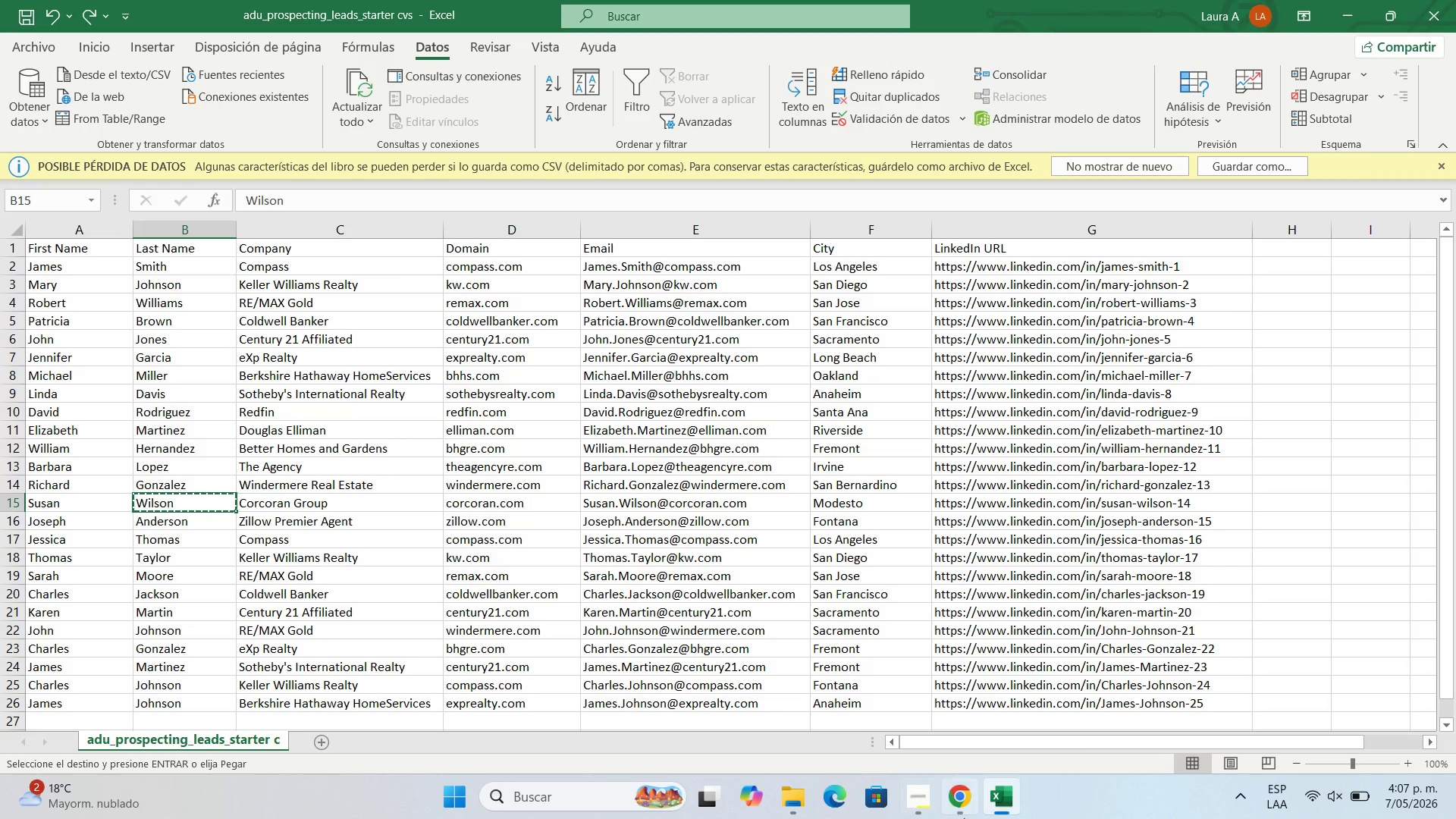 
left_click([965, 818])
 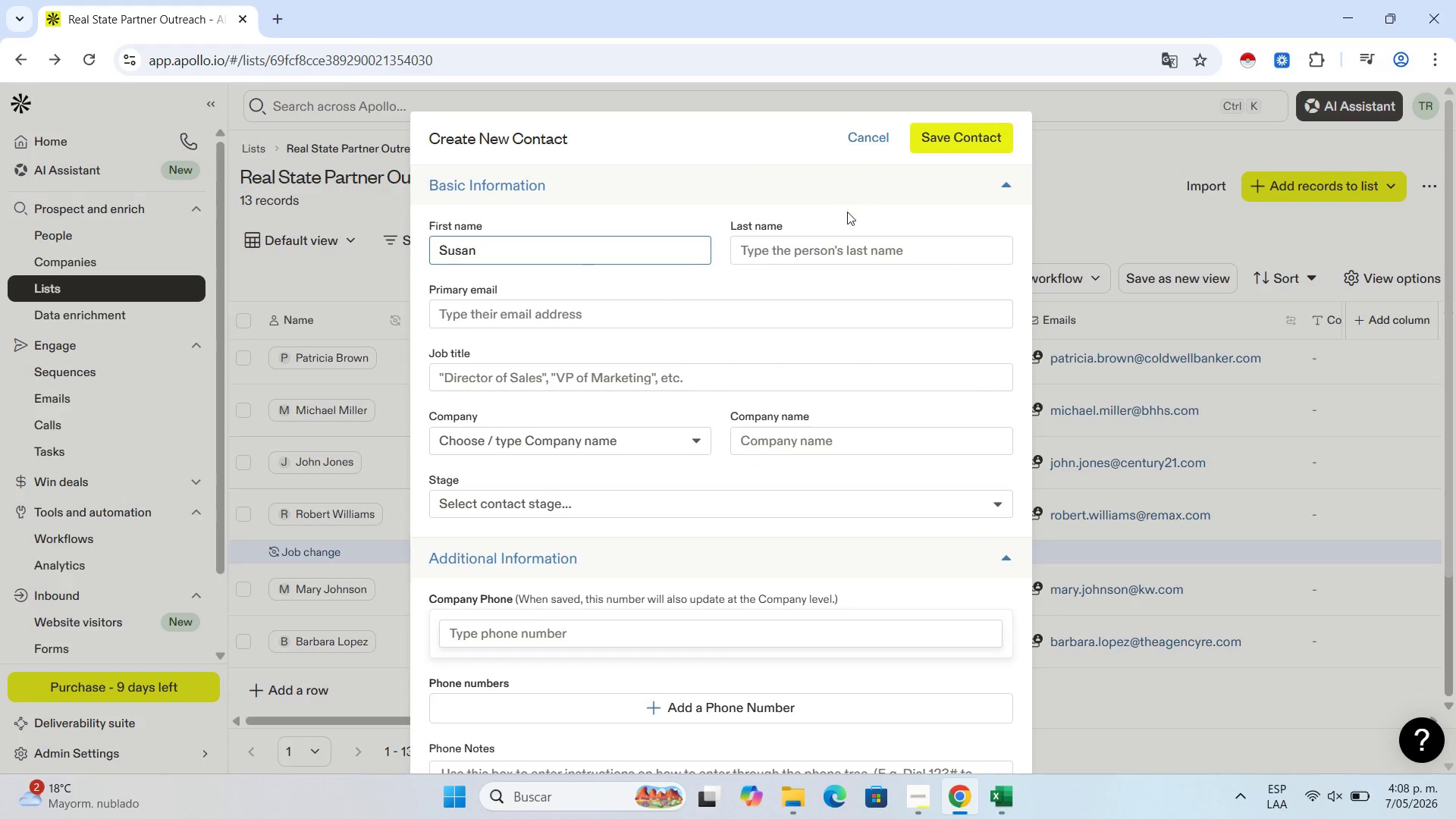 
left_click([825, 253])
 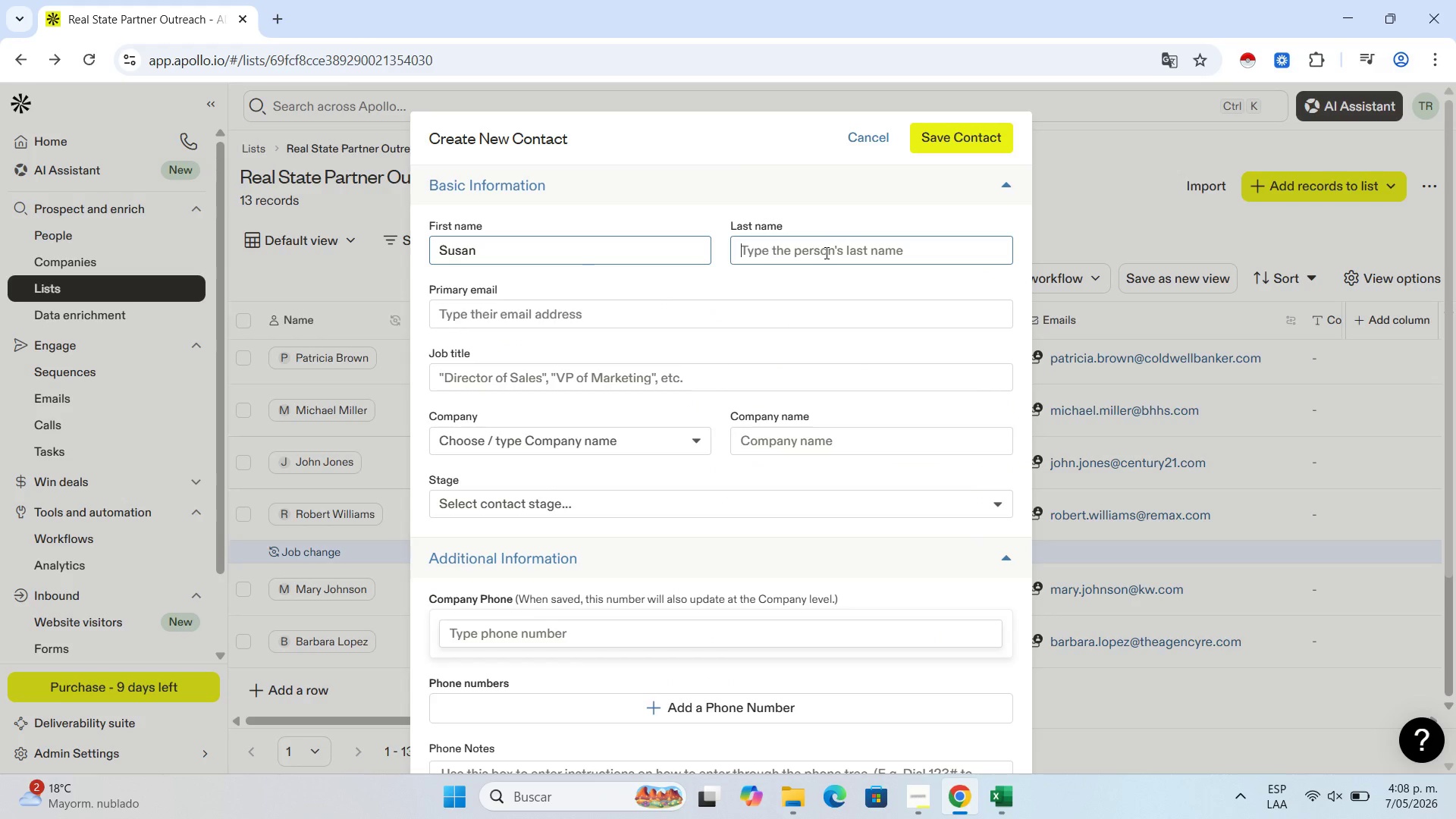 
key(Control+V)
 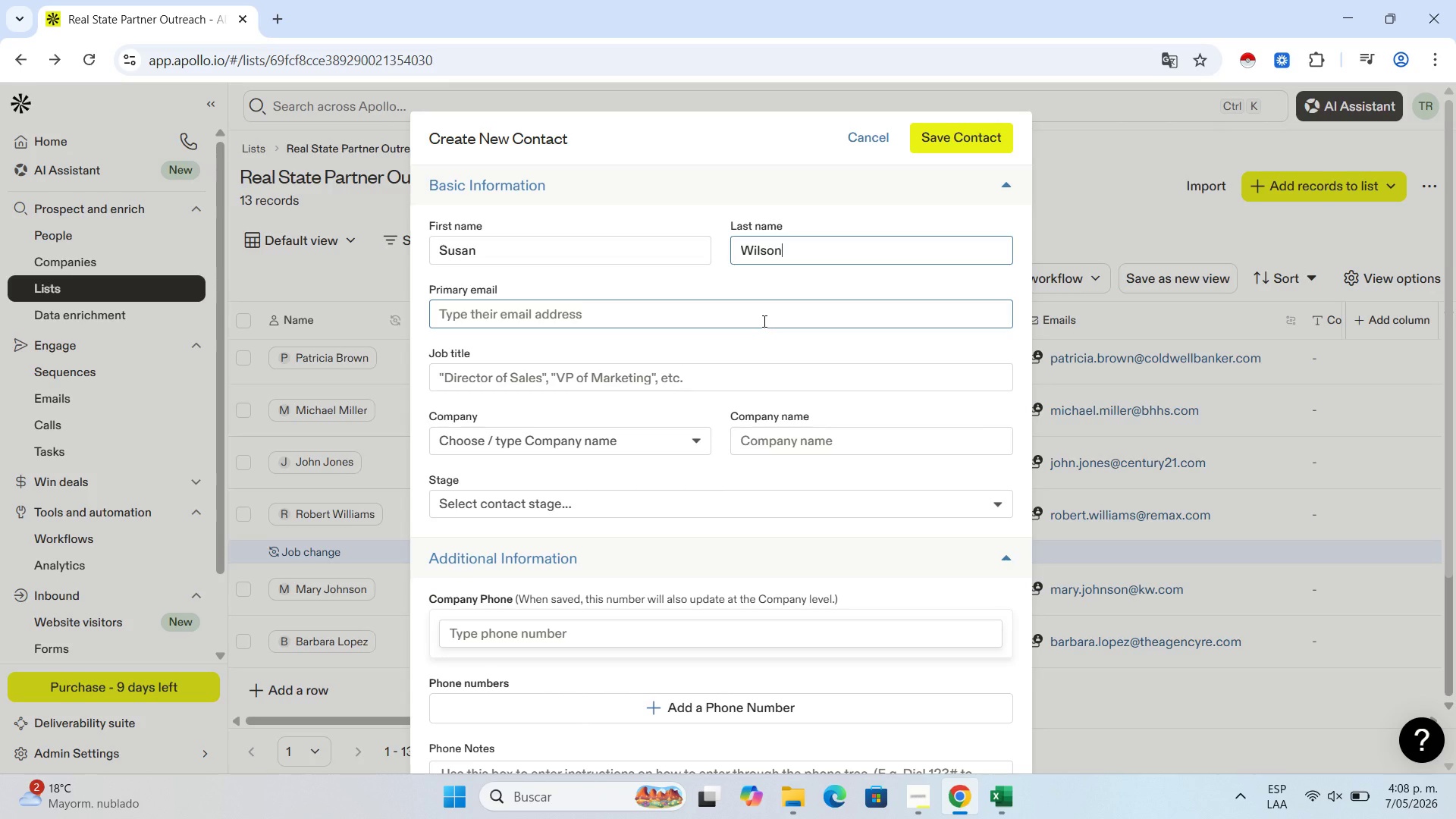 
wait(7.36)
 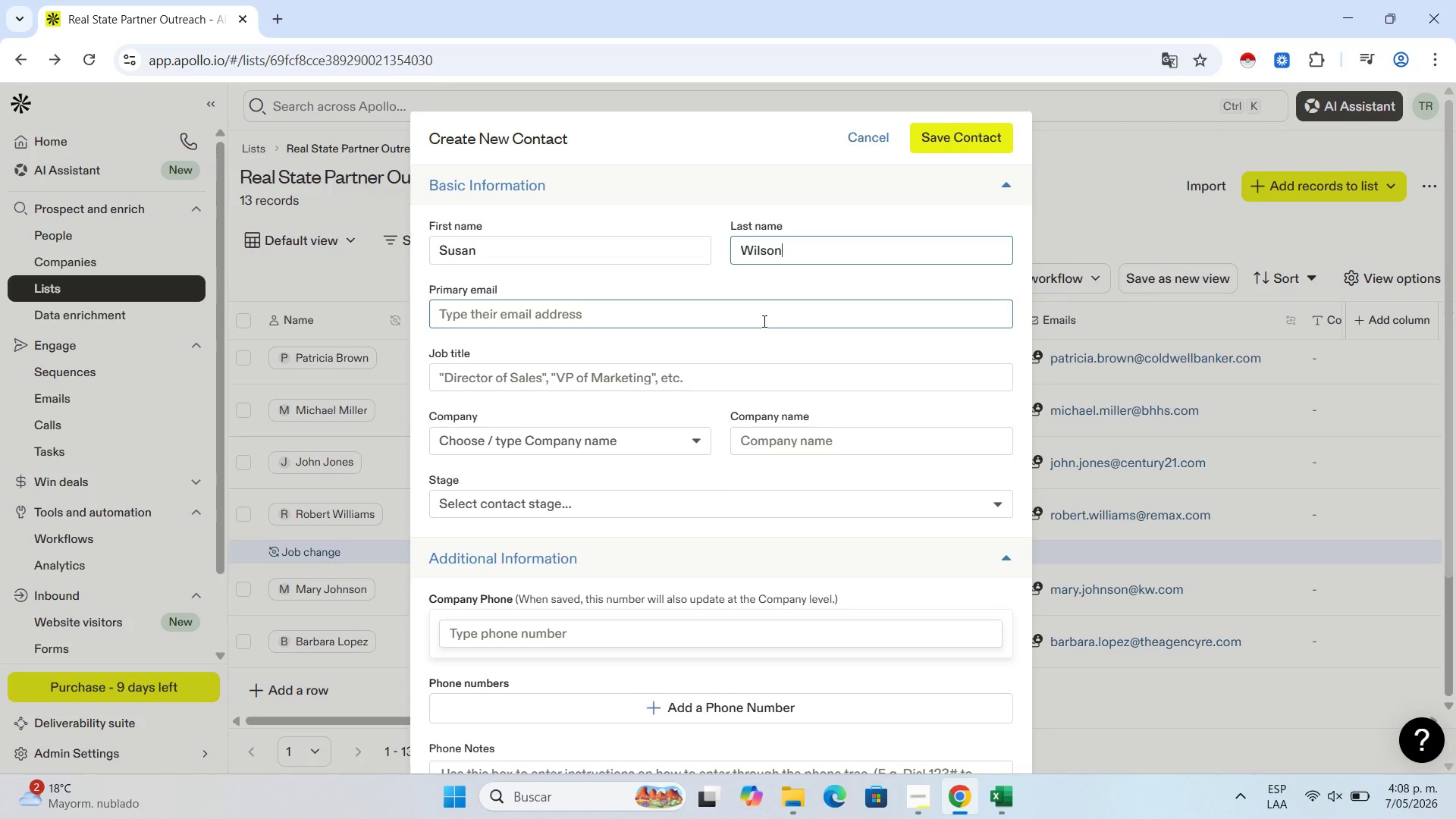 
left_click([993, 799])
 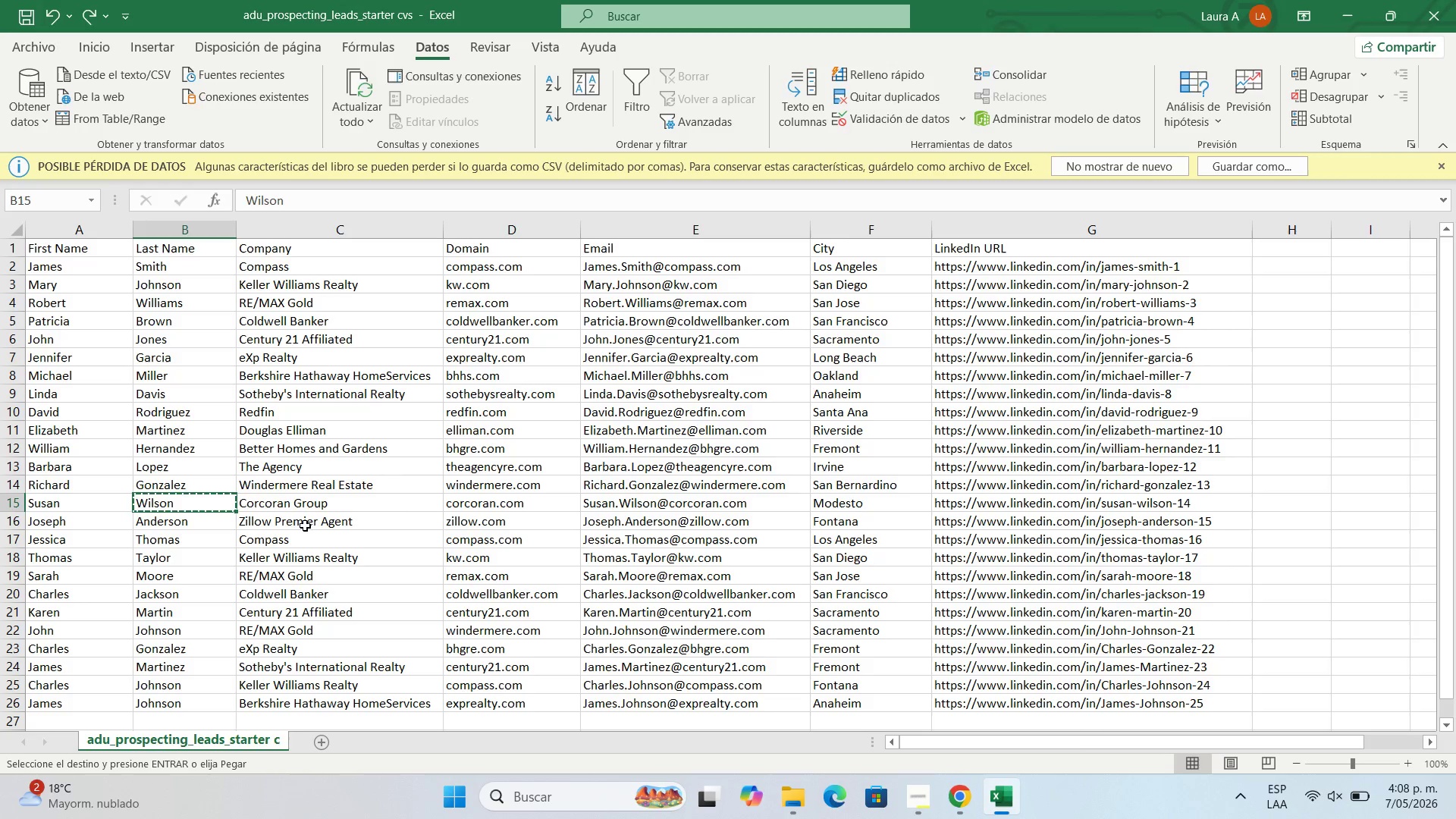 
left_click([312, 503])
 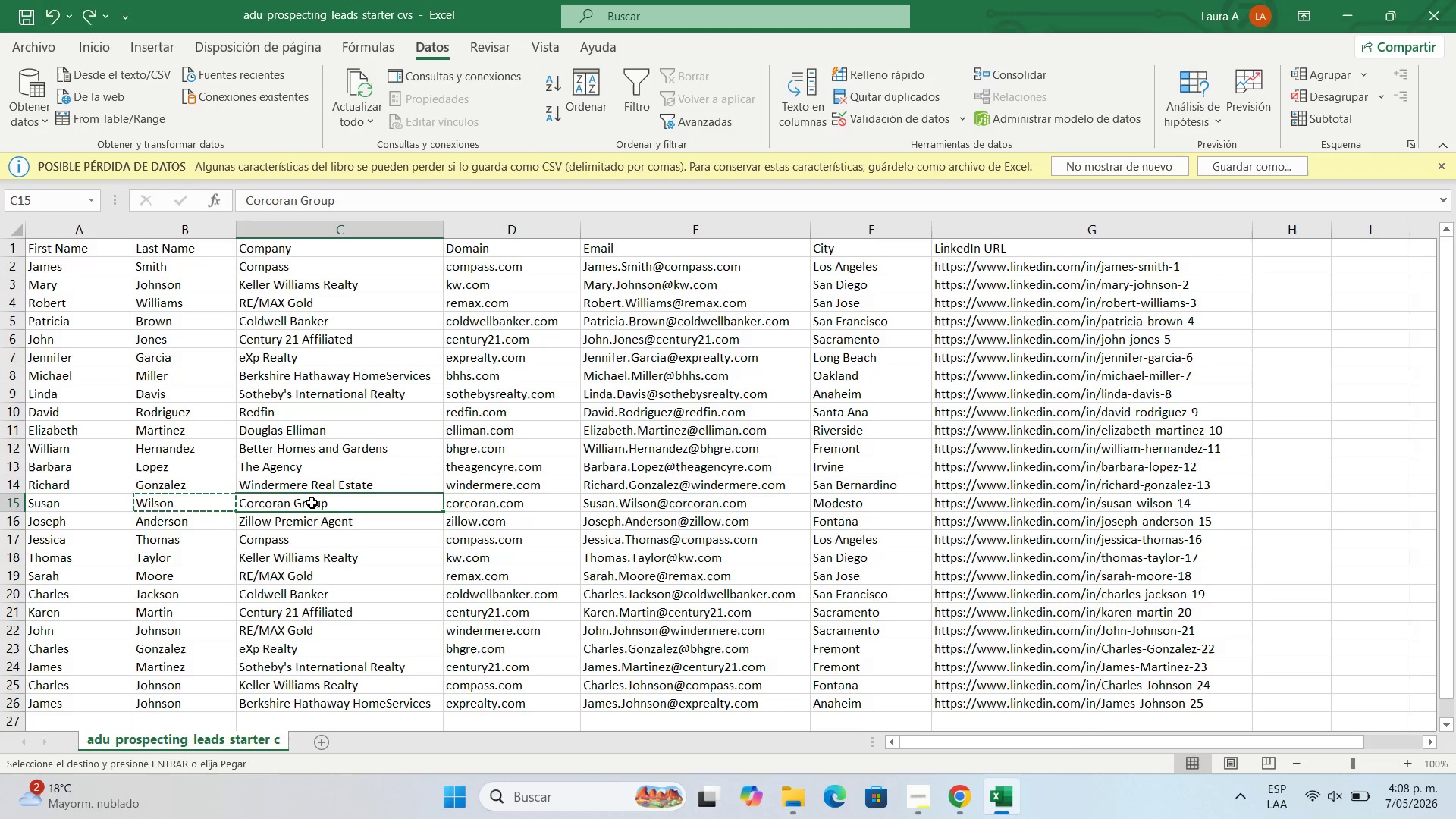 
key(Control+C)
 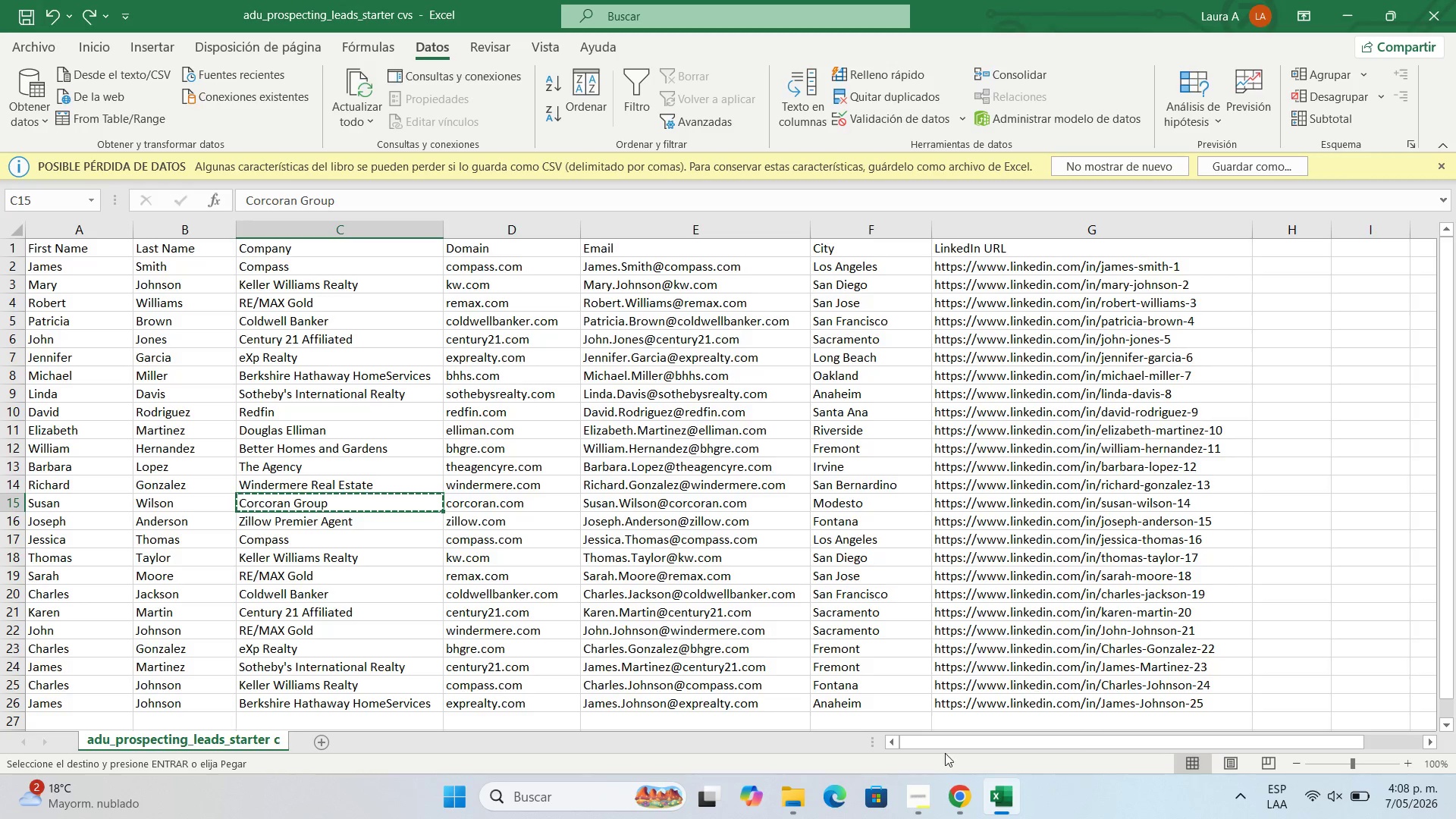 
left_click([960, 809])
 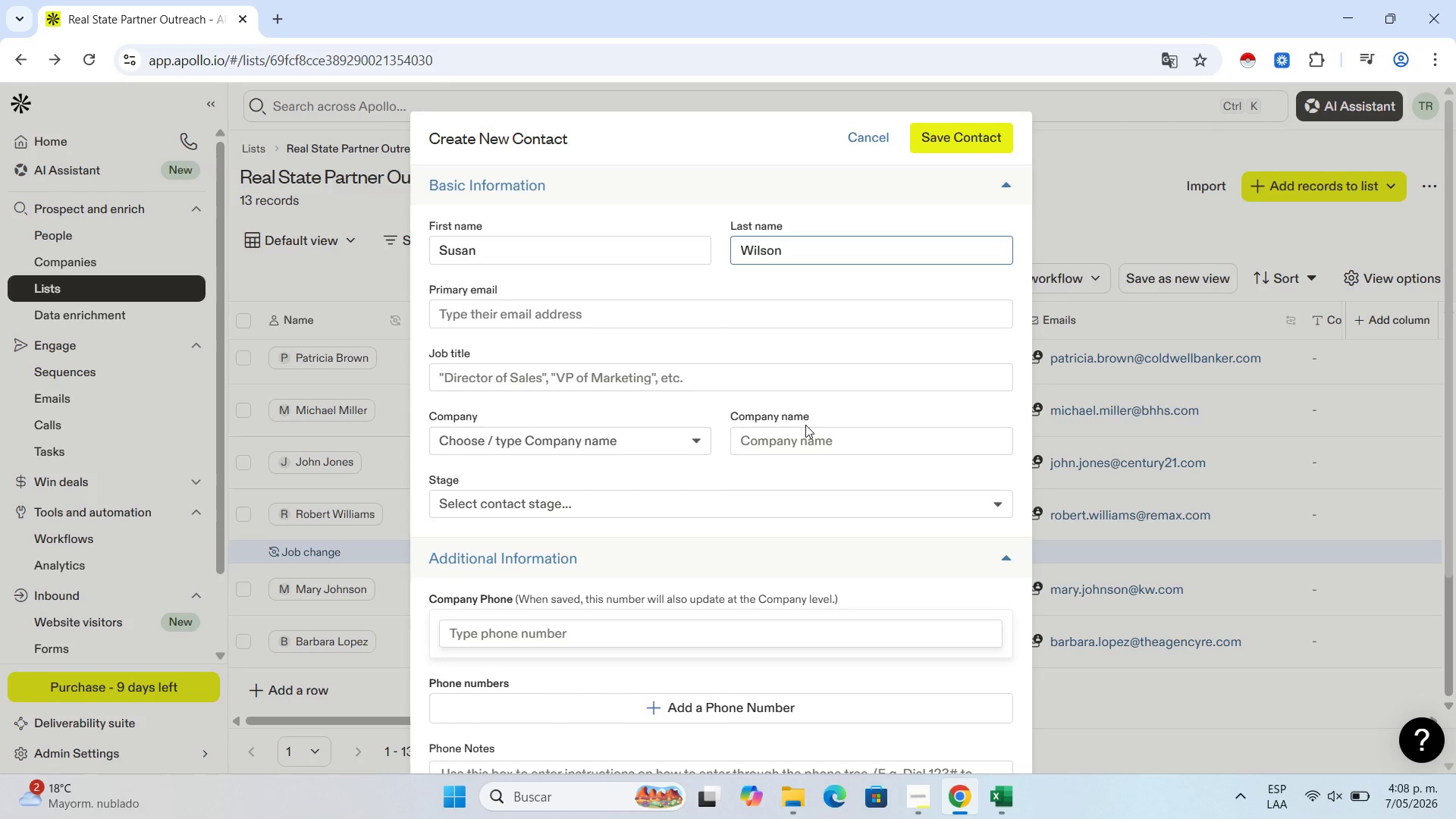 
left_click([810, 443])
 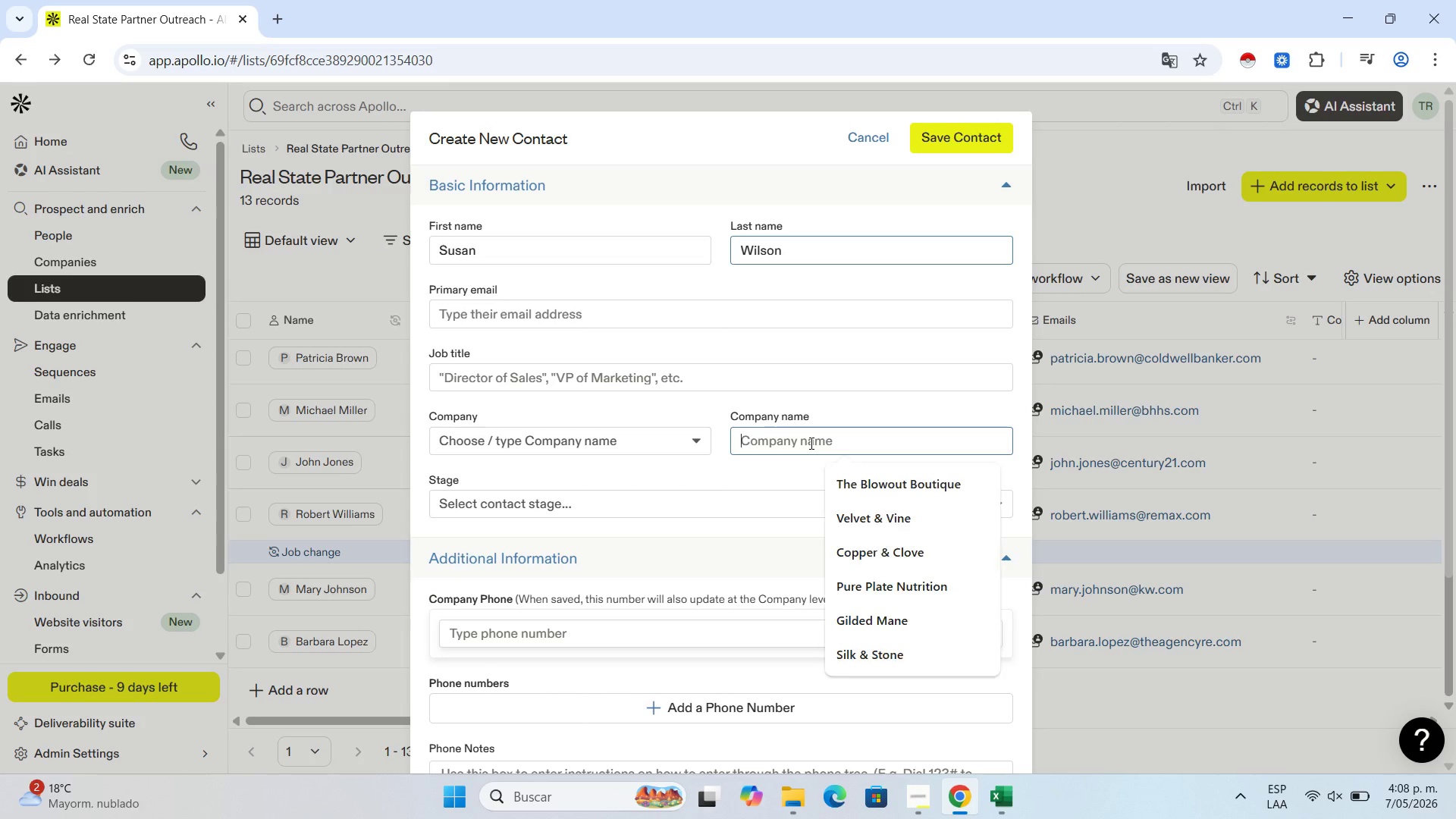 
key(Control+V)
 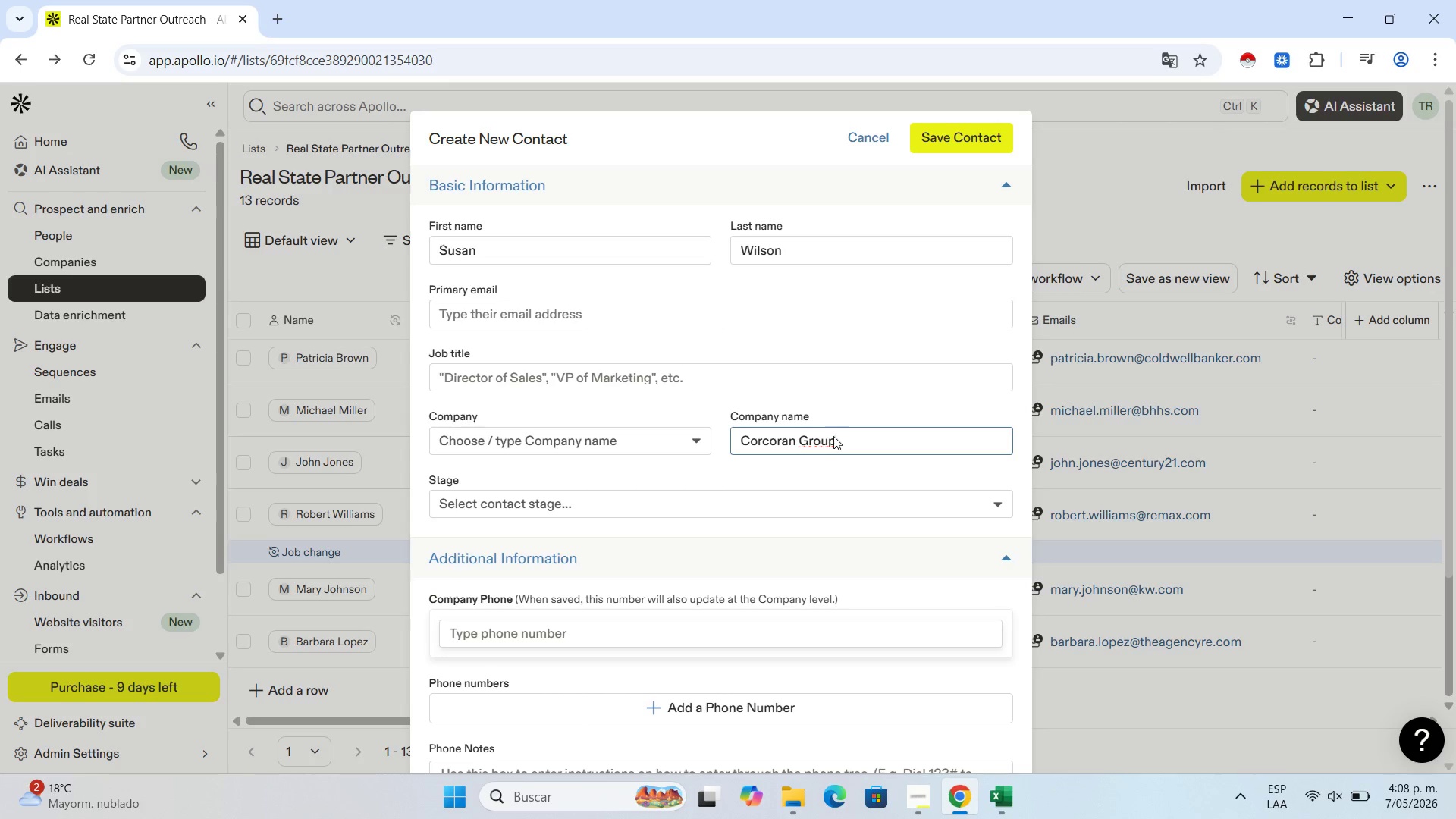 
left_click([1000, 795])
 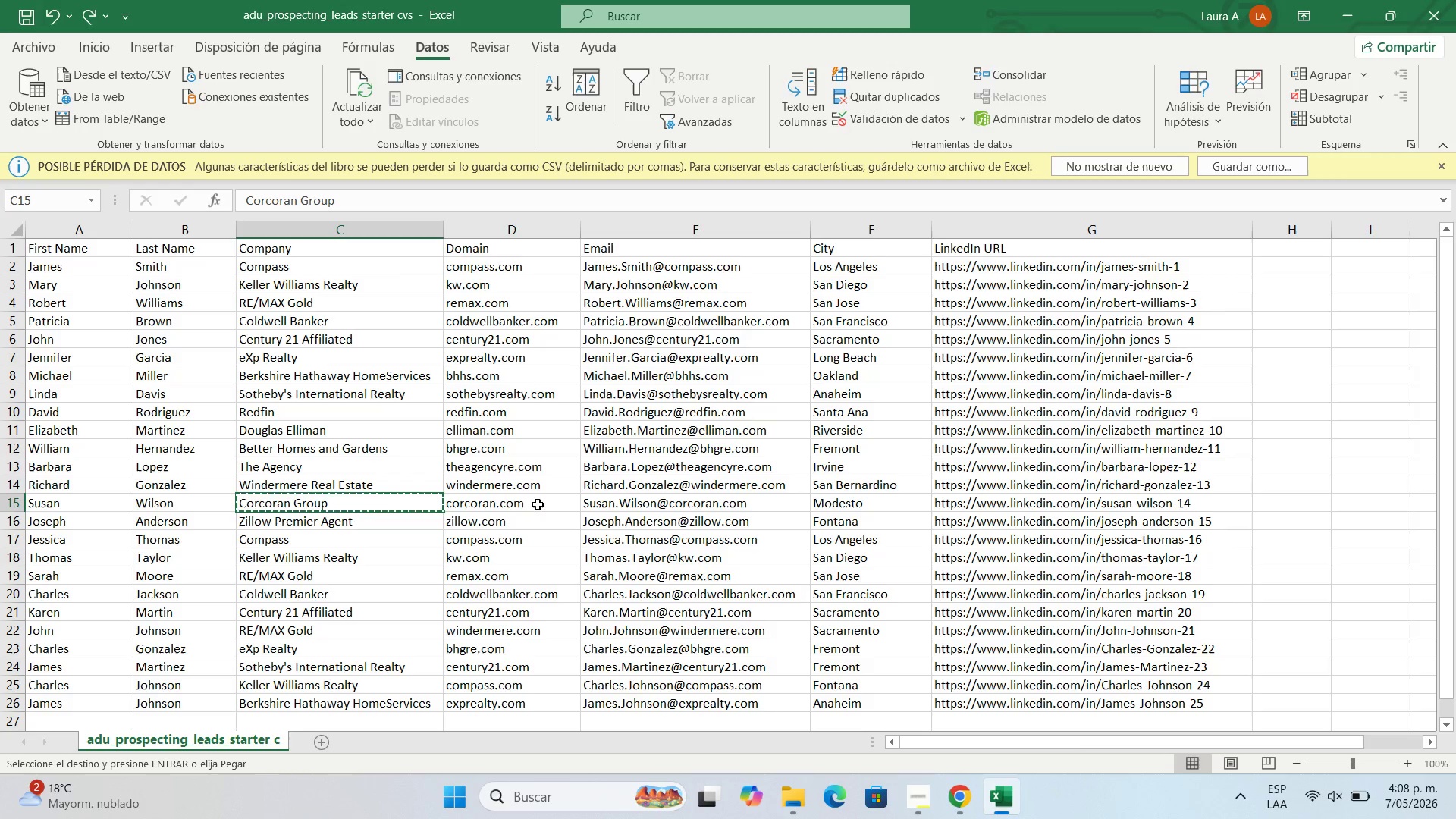 
left_click([620, 497])
 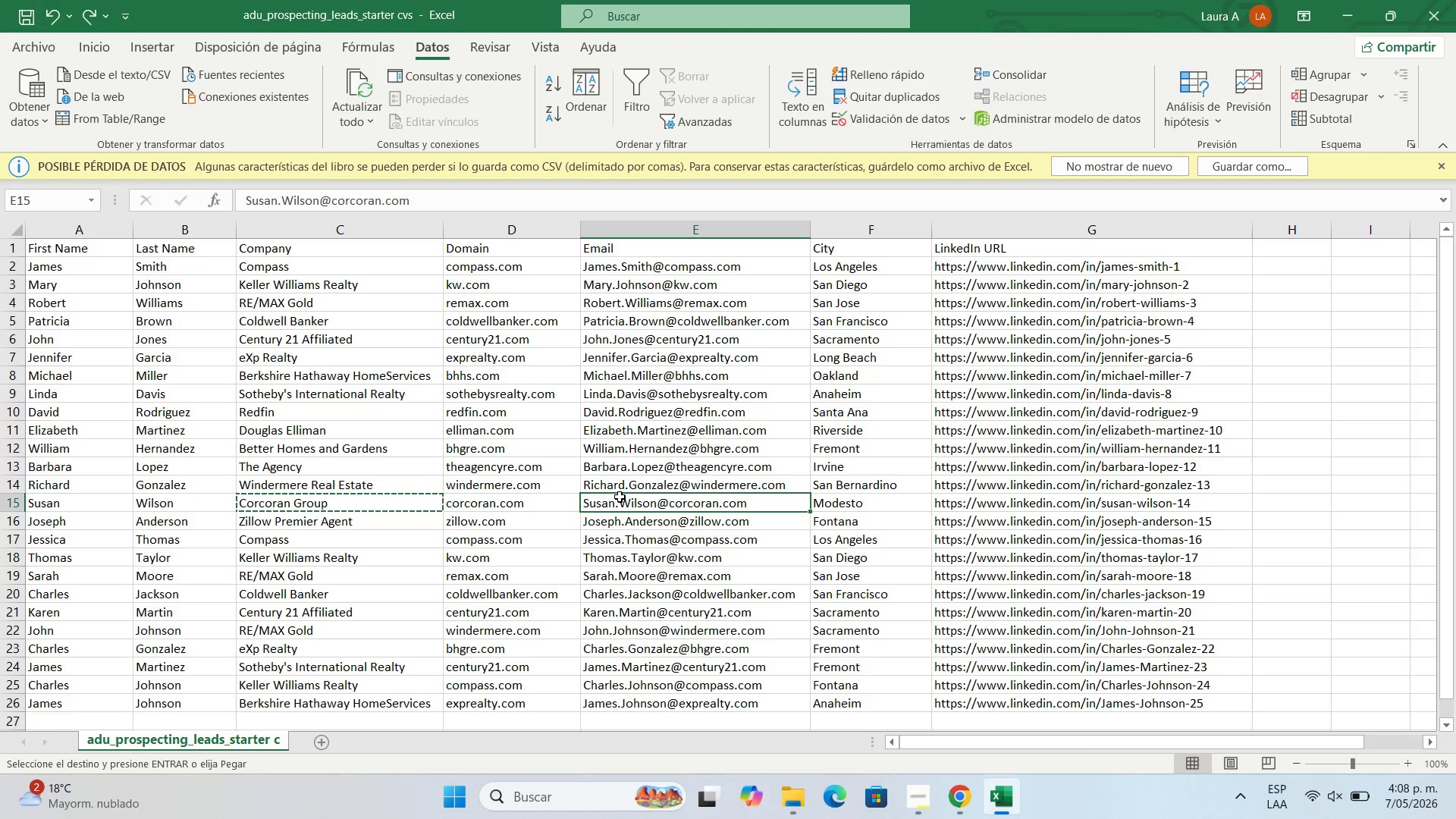 
key(Control+C)
 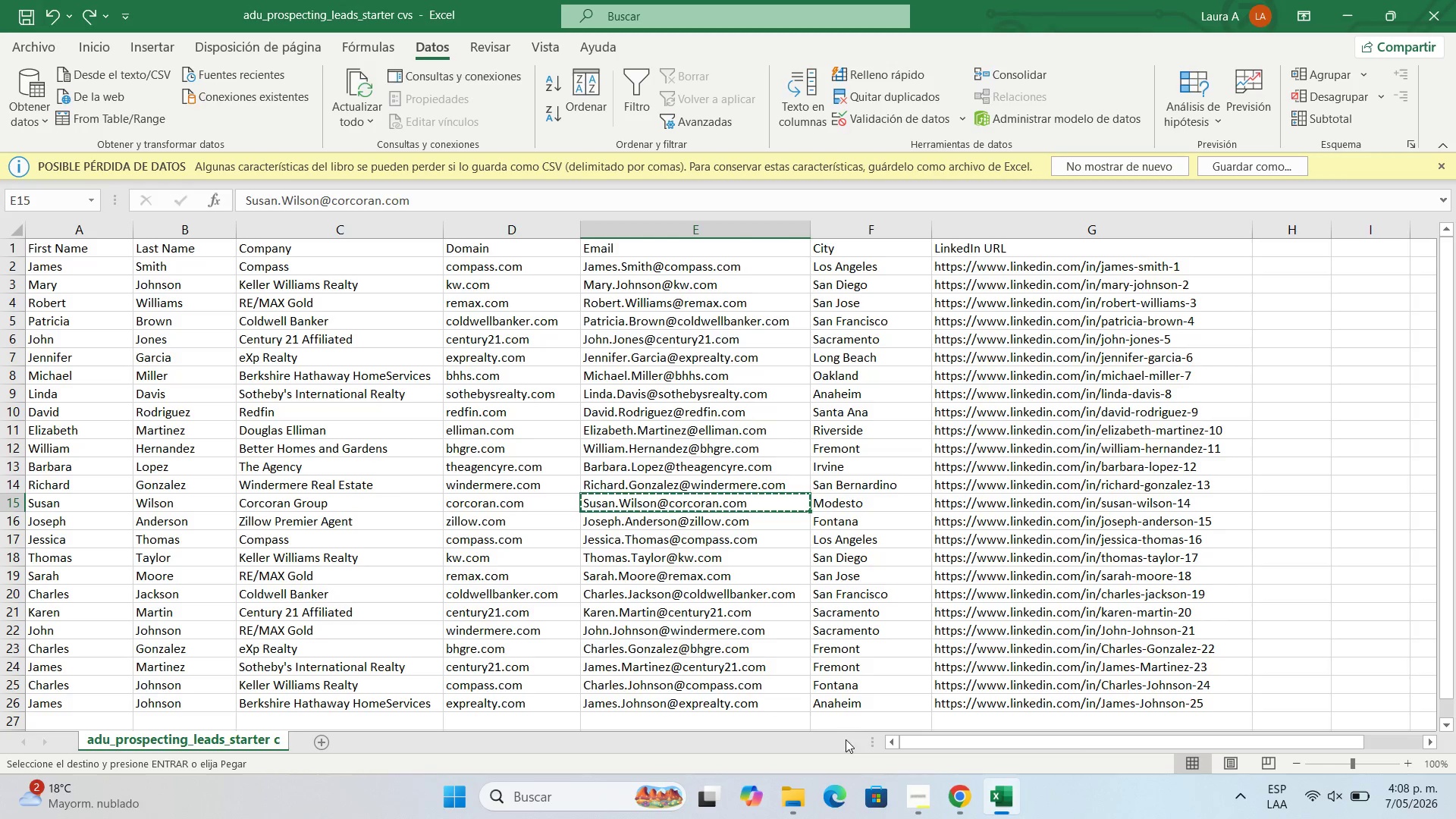 
left_click([965, 798])
 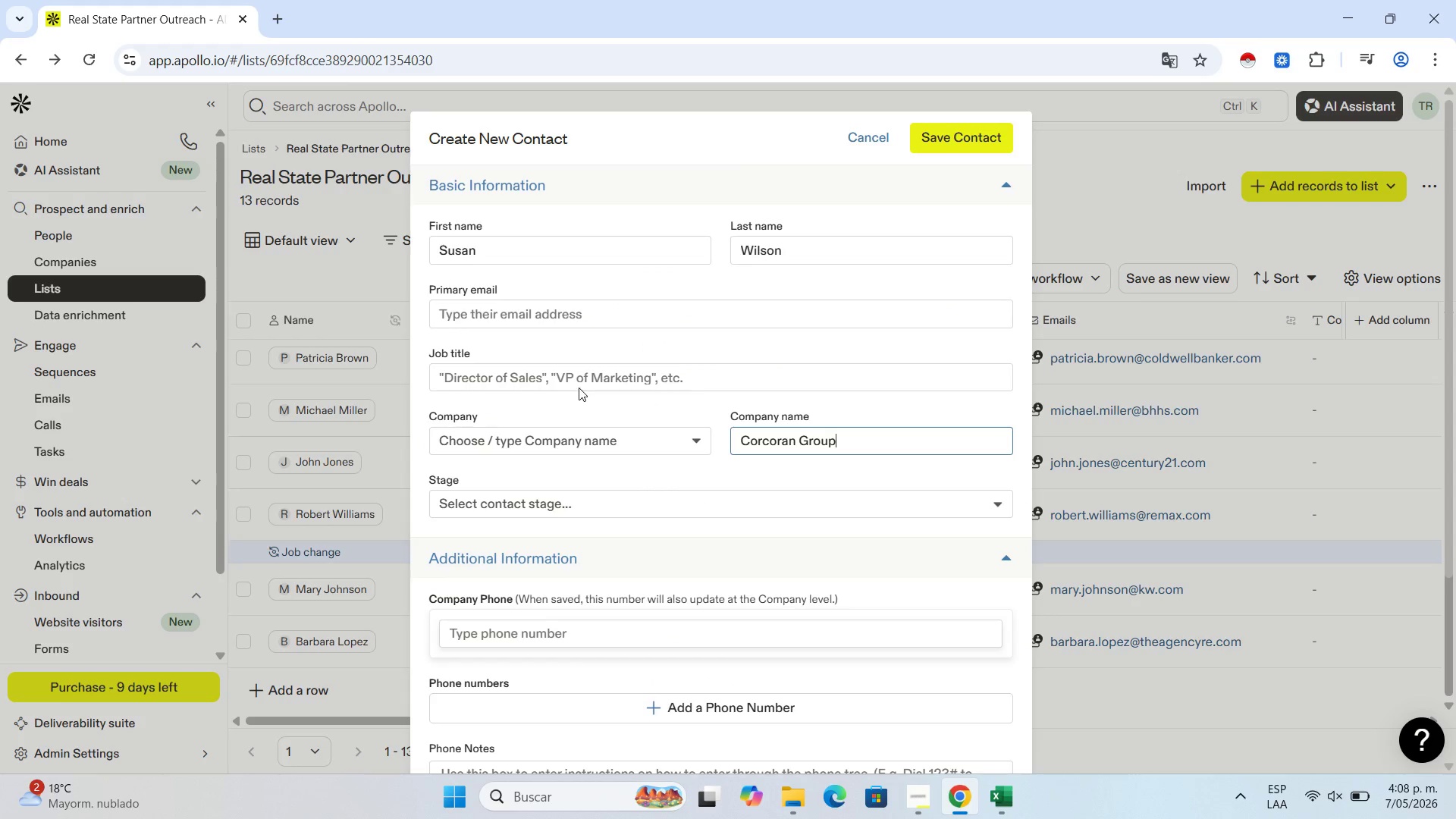 
left_click([589, 374])
 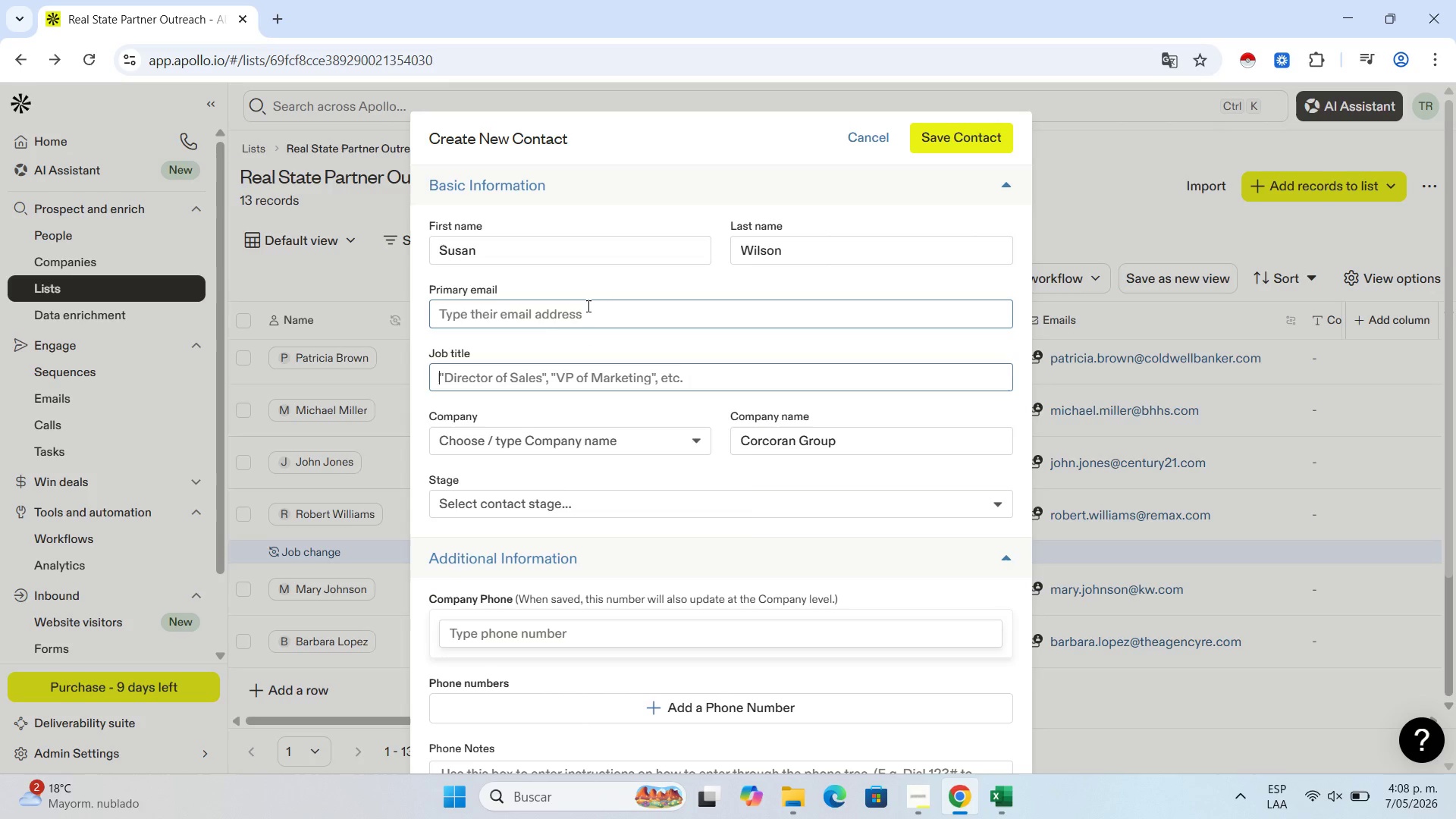 
key(Control+V)
 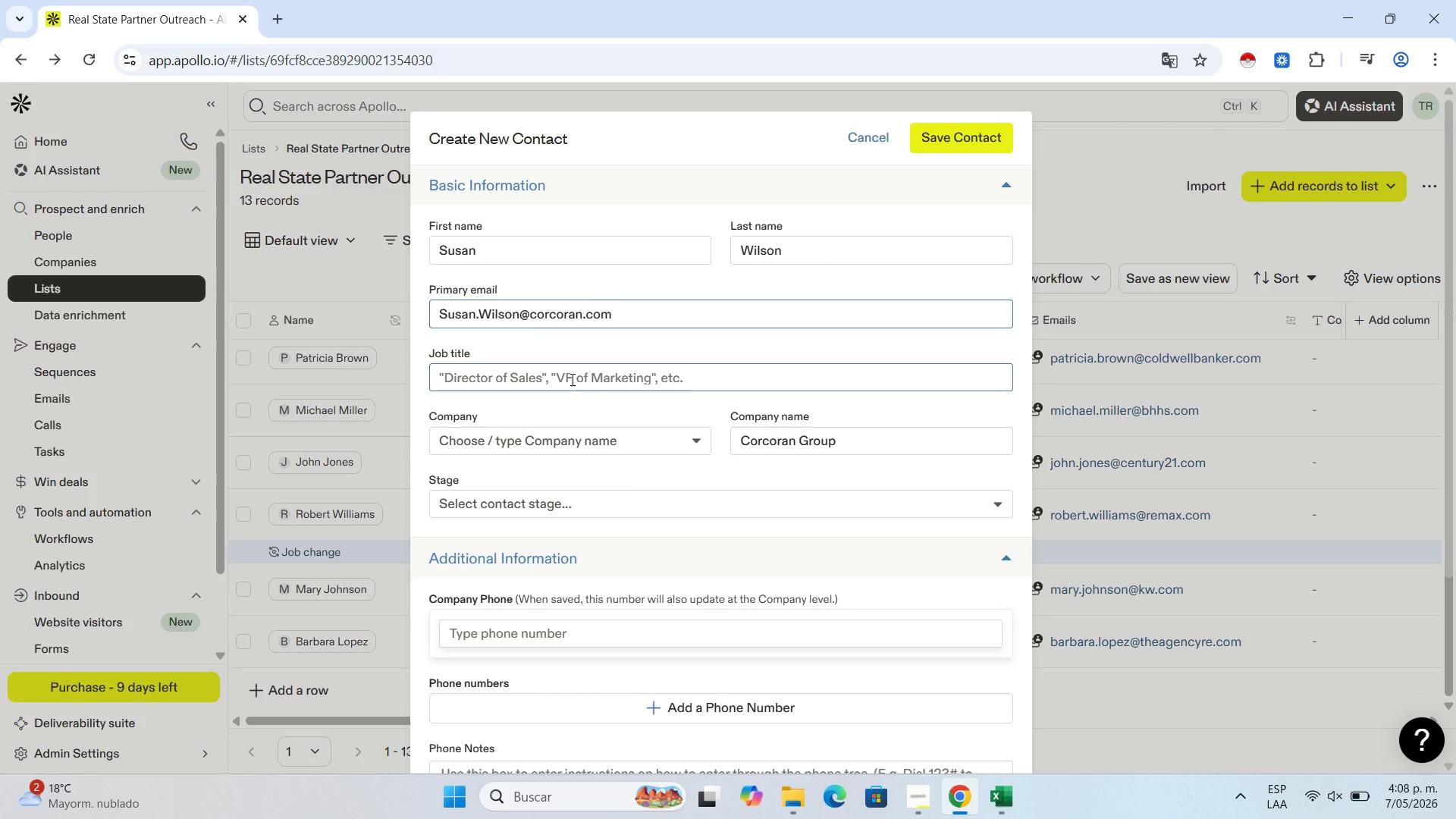 
wait(7.97)
 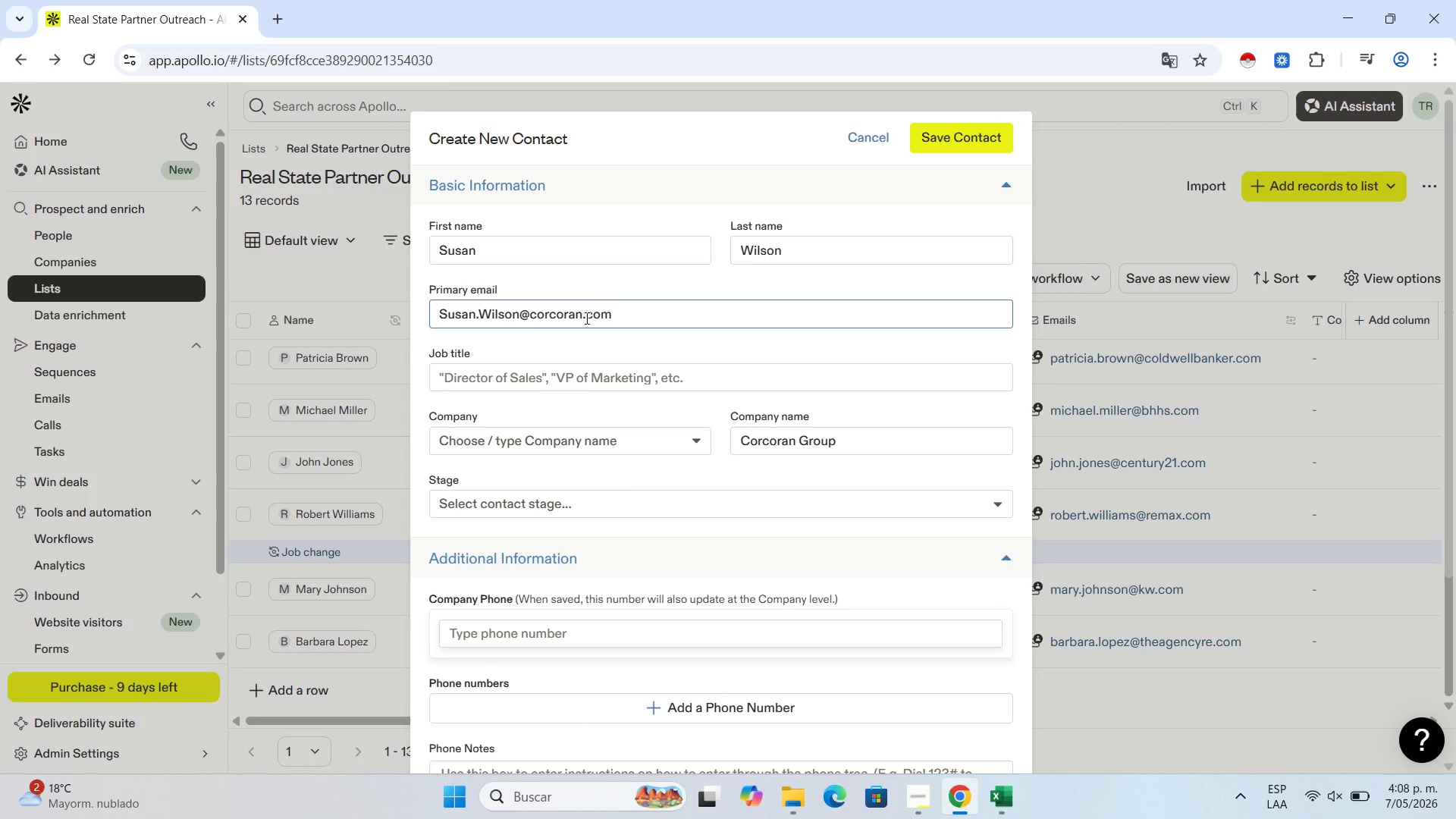 
scroll: coordinate [590, 392], scroll_direction: down, amount: 3.0
 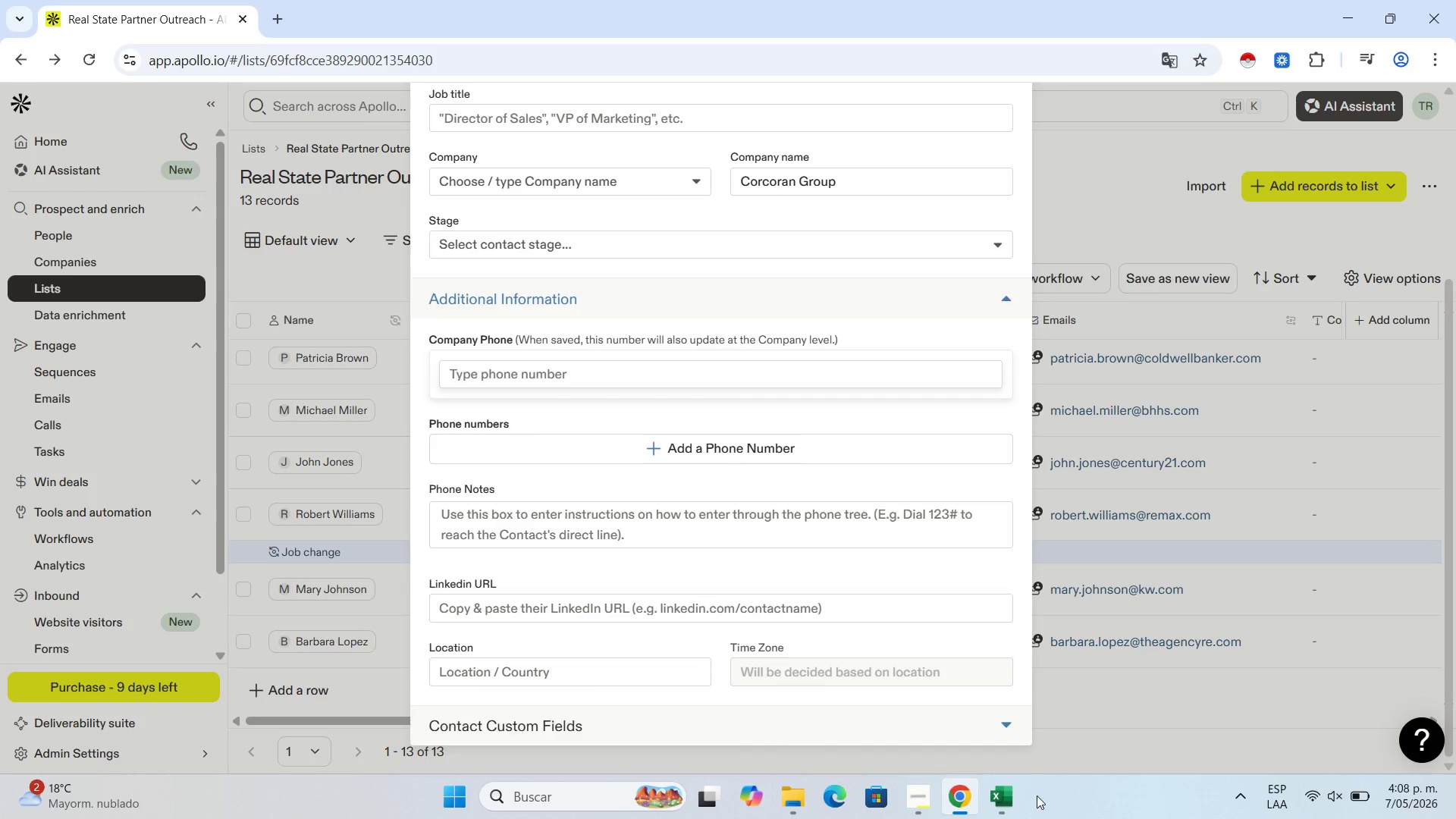 
left_click([999, 795])
 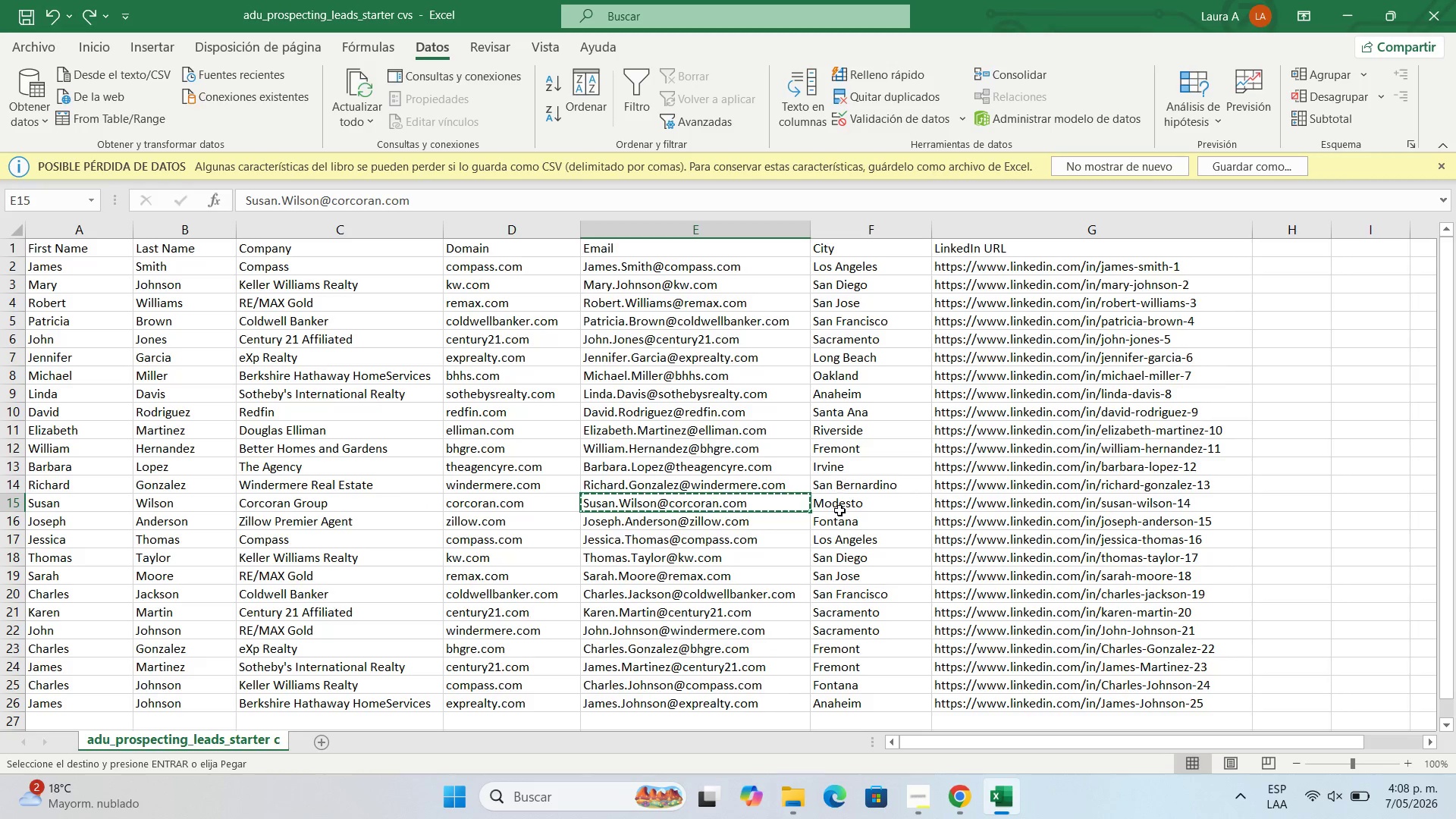 
left_click([844, 505])
 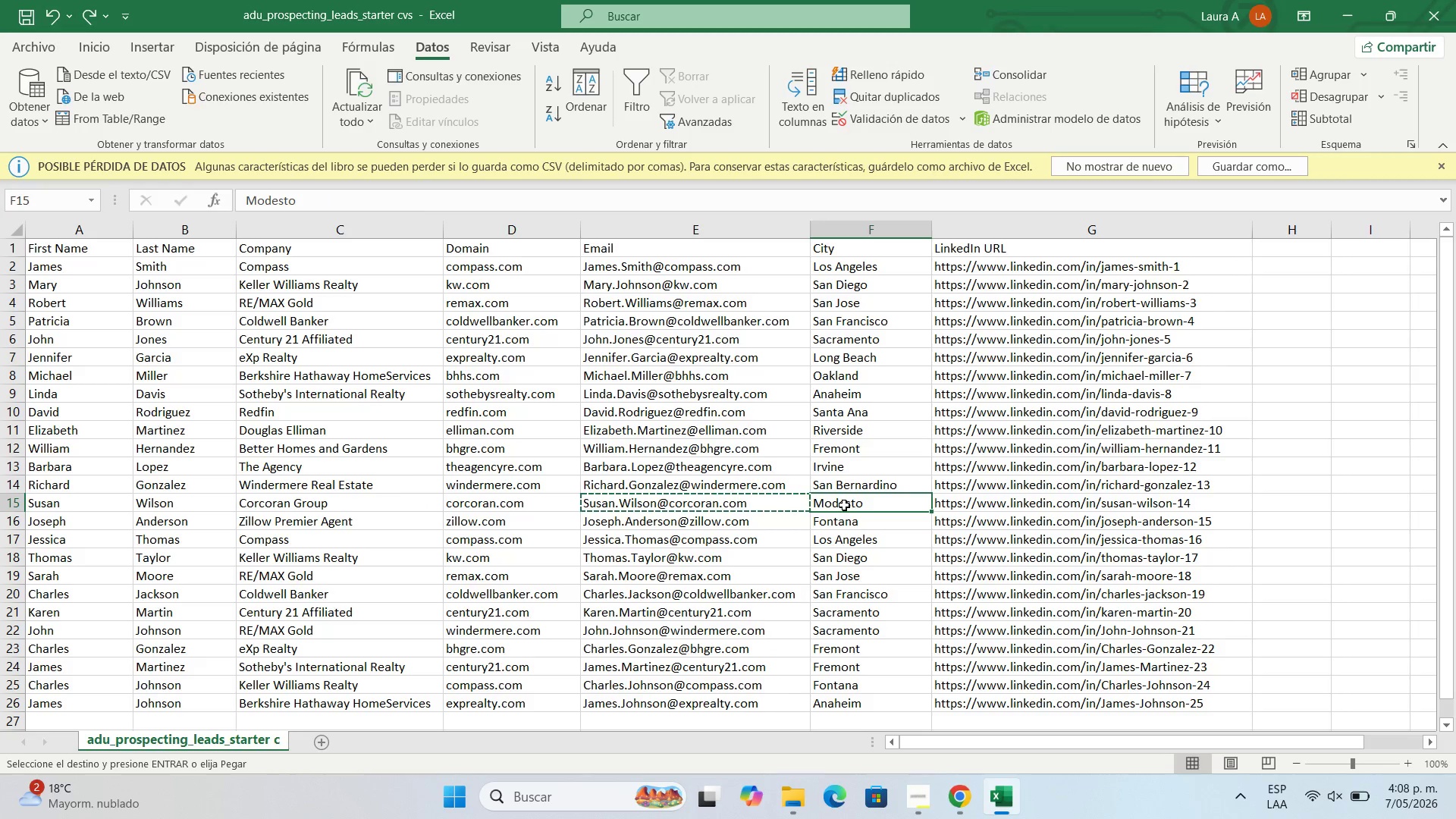 
key(Control+C)
 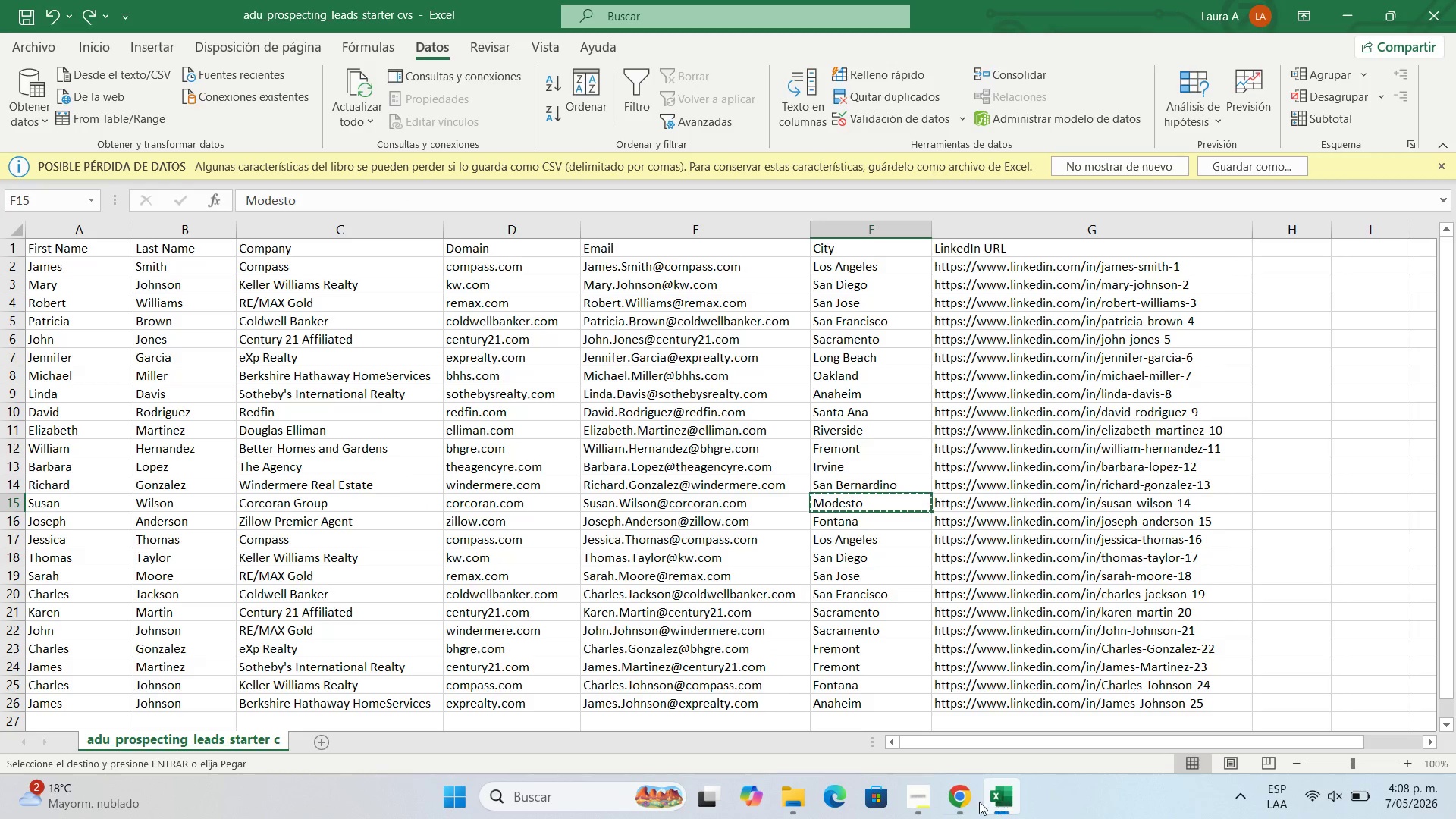 
left_click([959, 805])
 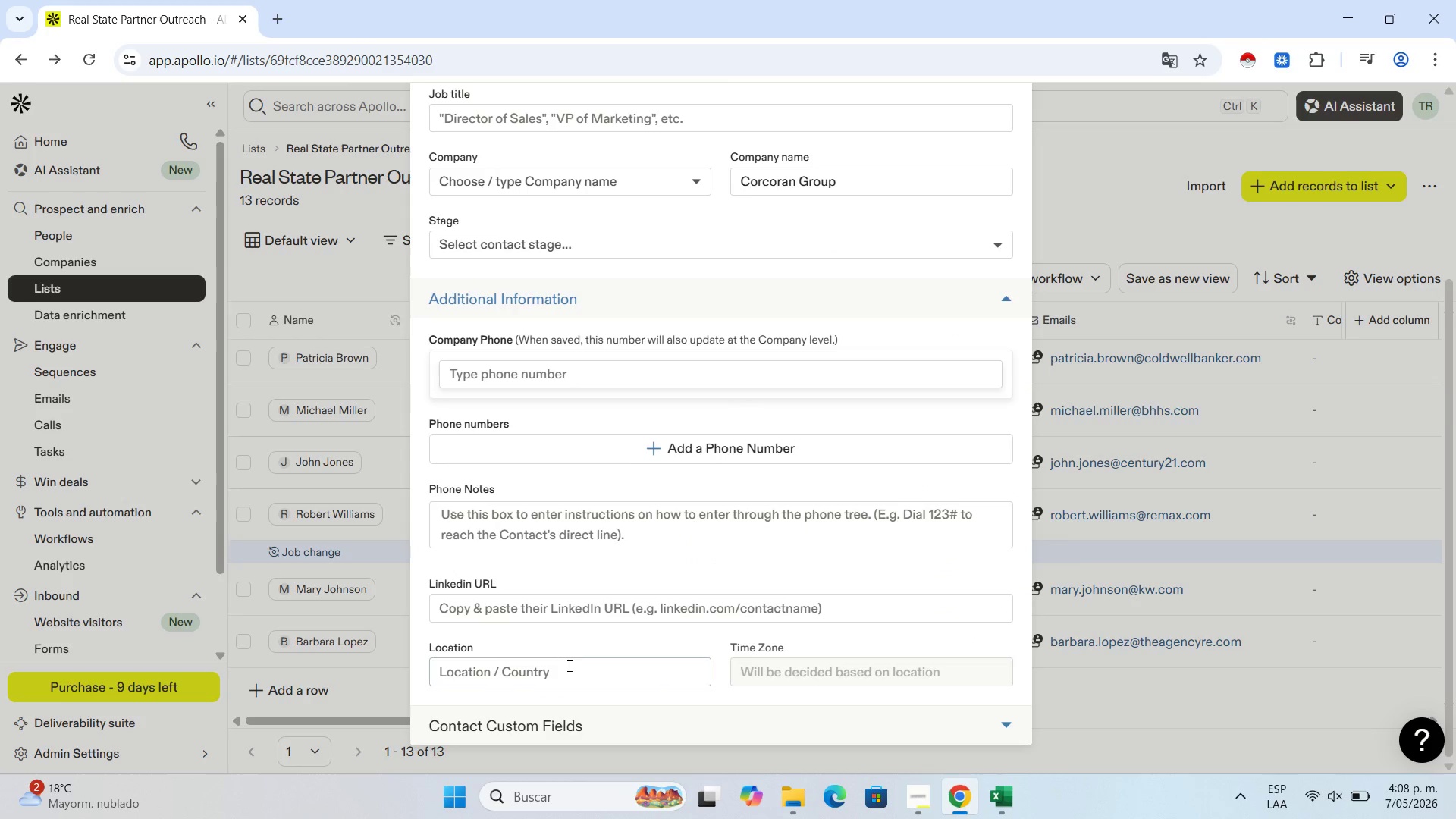 
left_click([568, 668])
 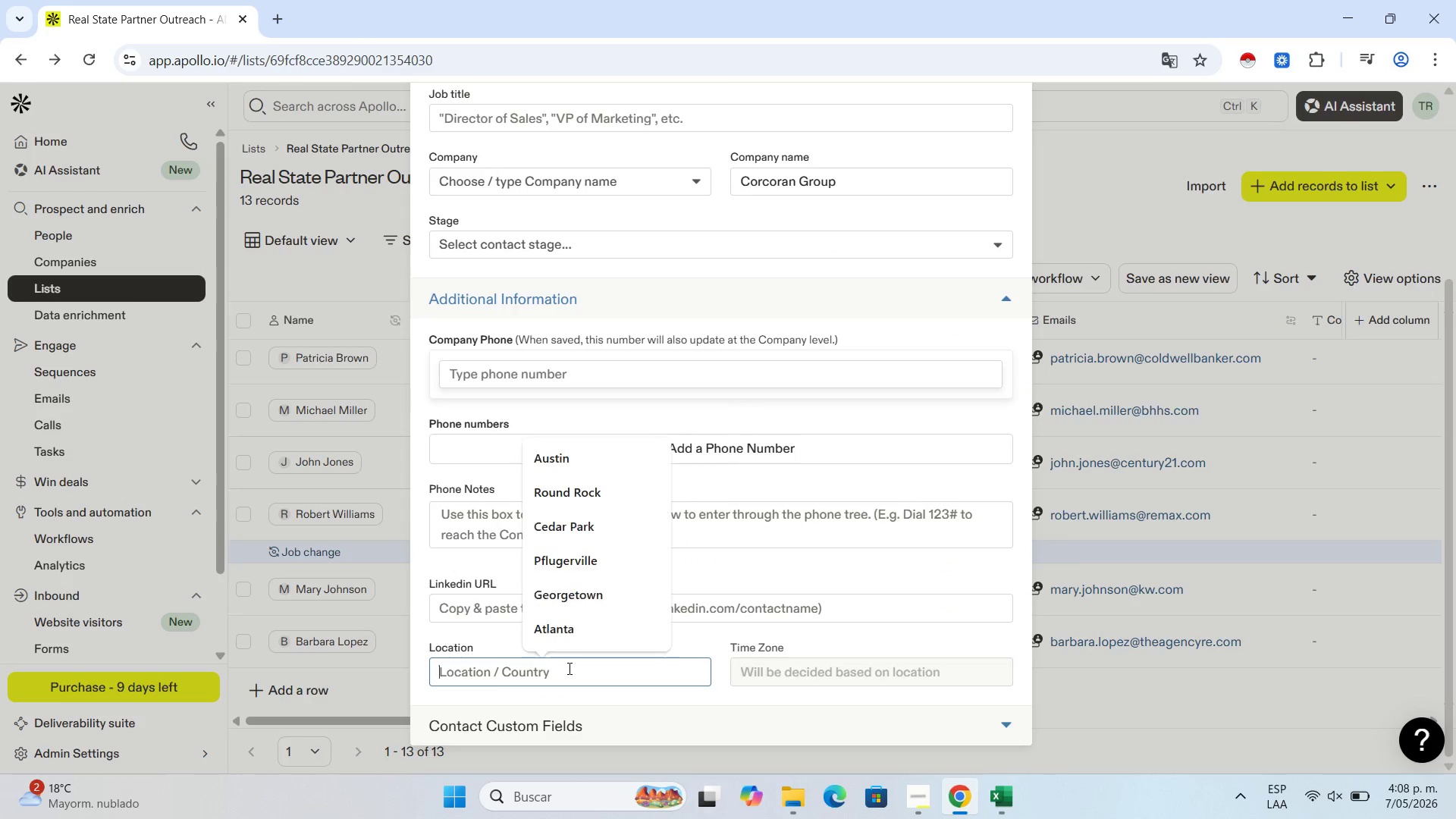 
key(Control+V)
 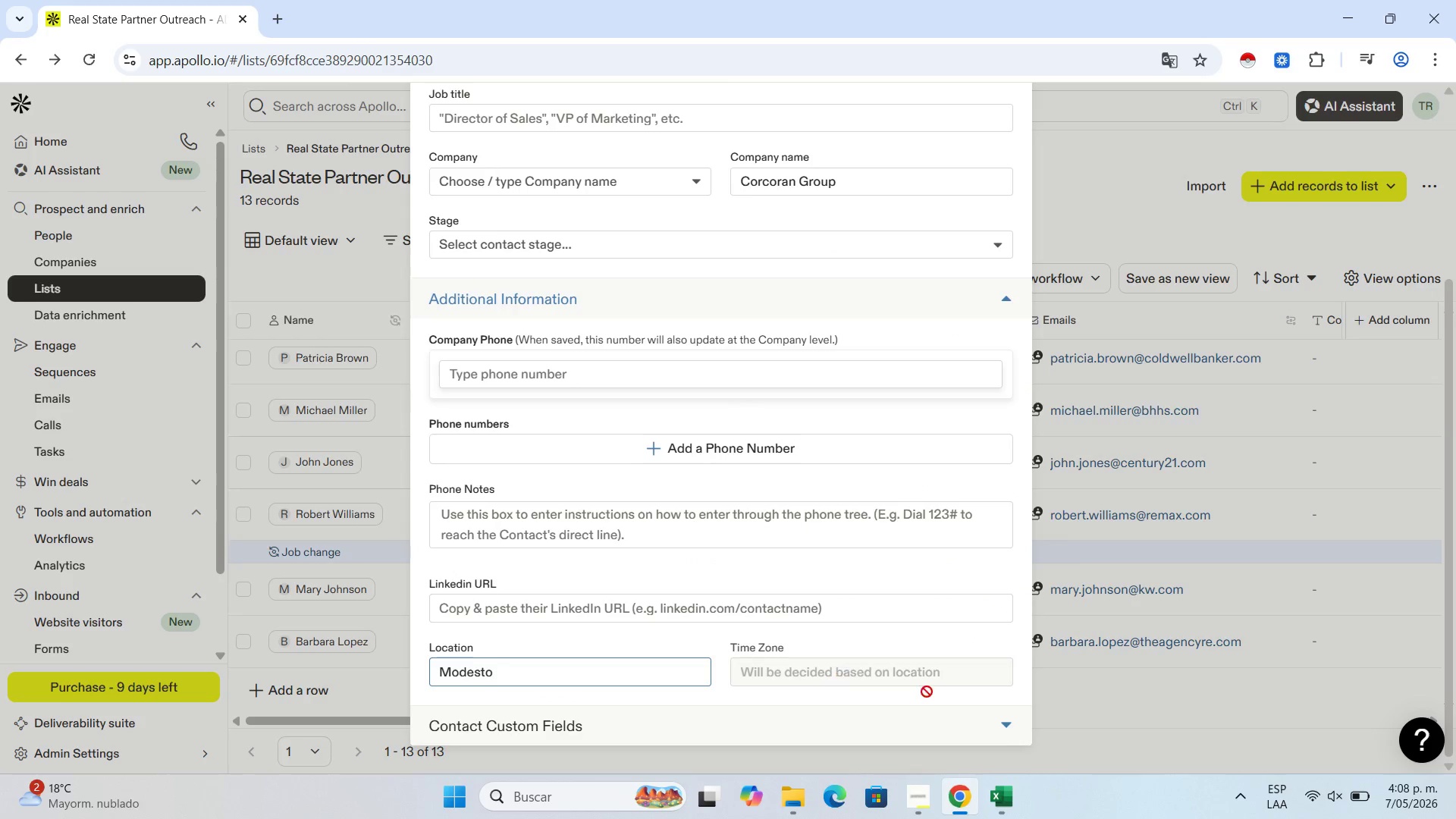 
left_click([994, 795])
 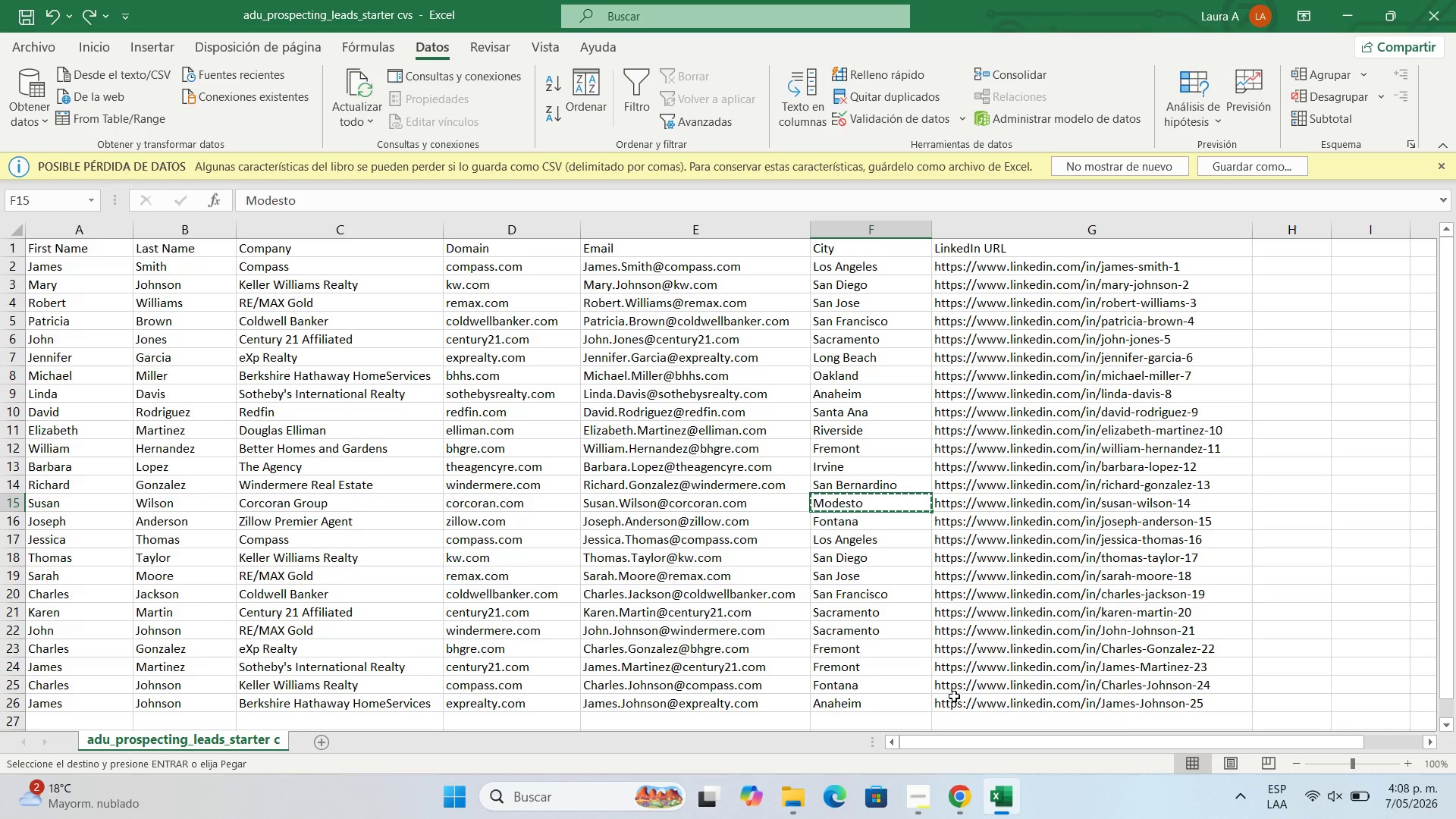 
mouse_move([999, 766])
 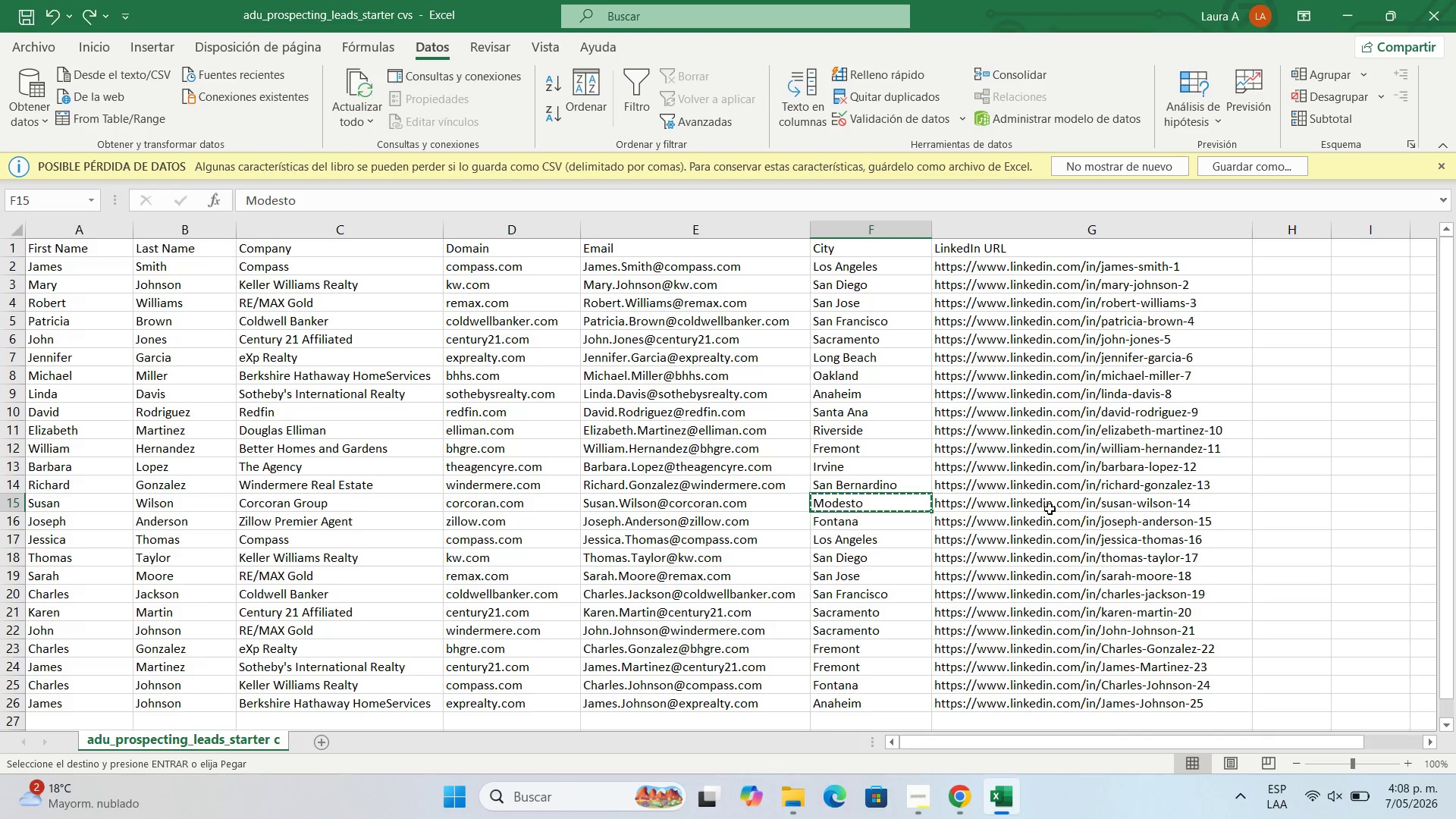 
left_click([1052, 503])
 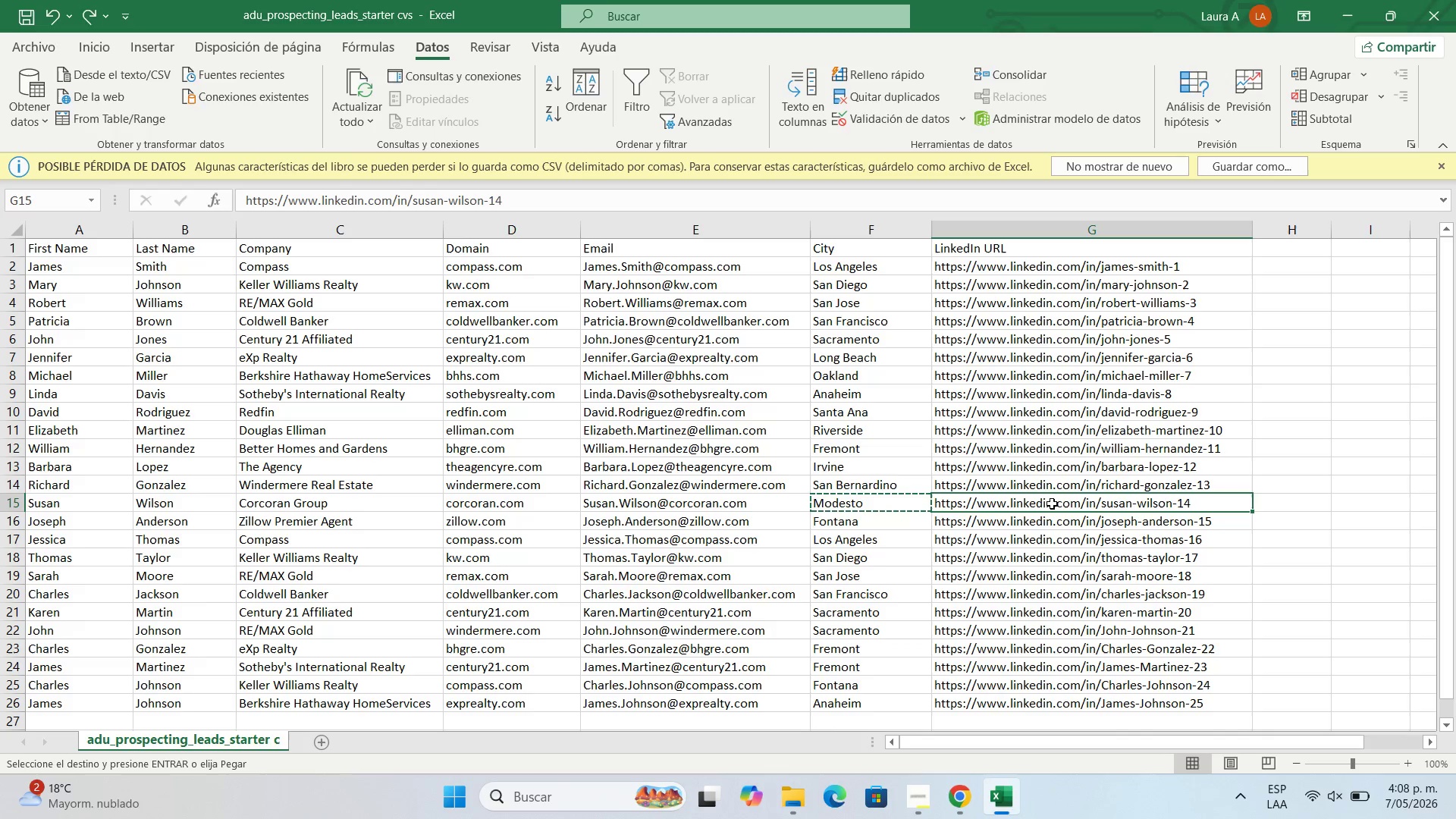 
key(Control+C)
 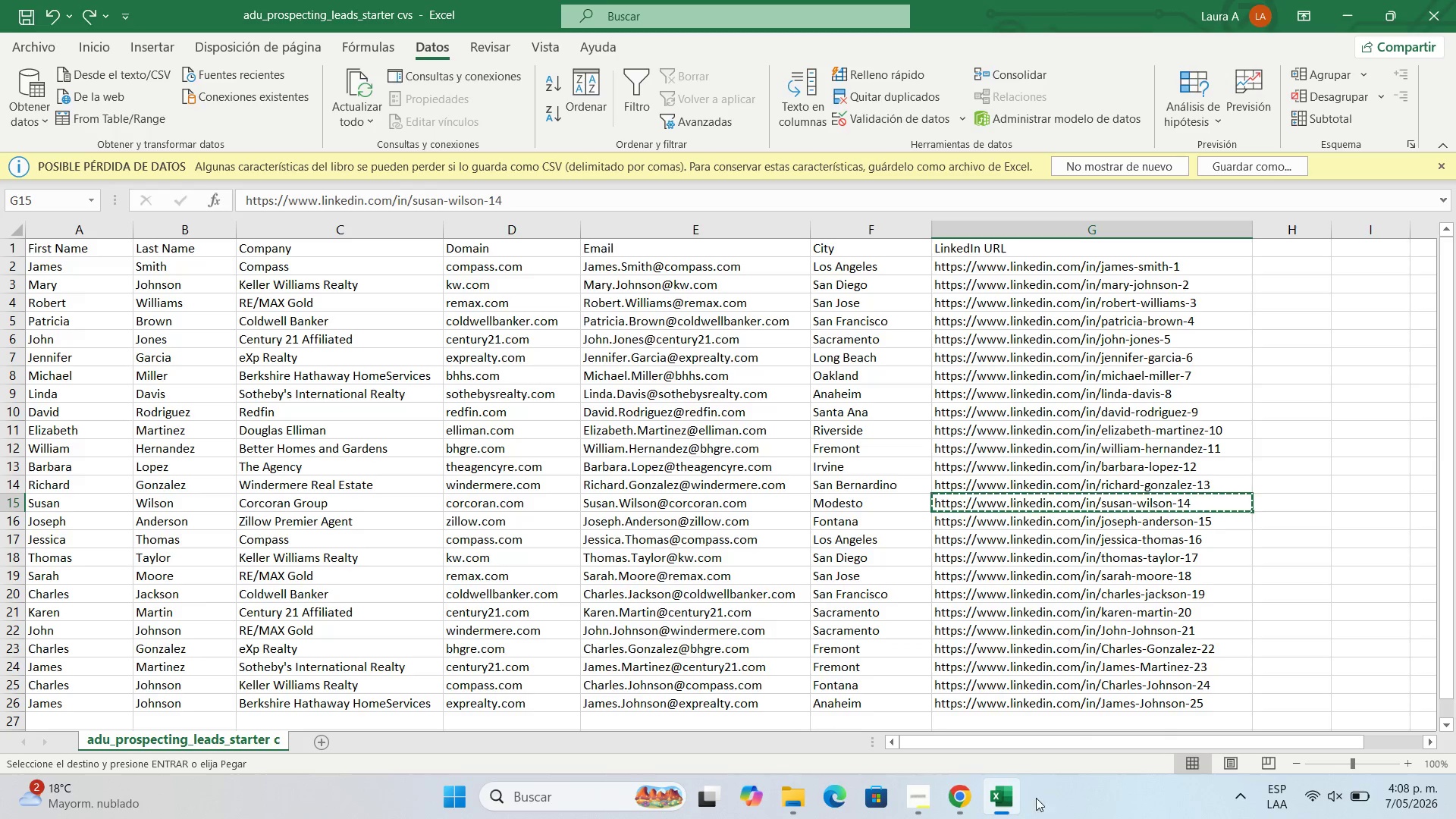 
left_click([975, 799])
 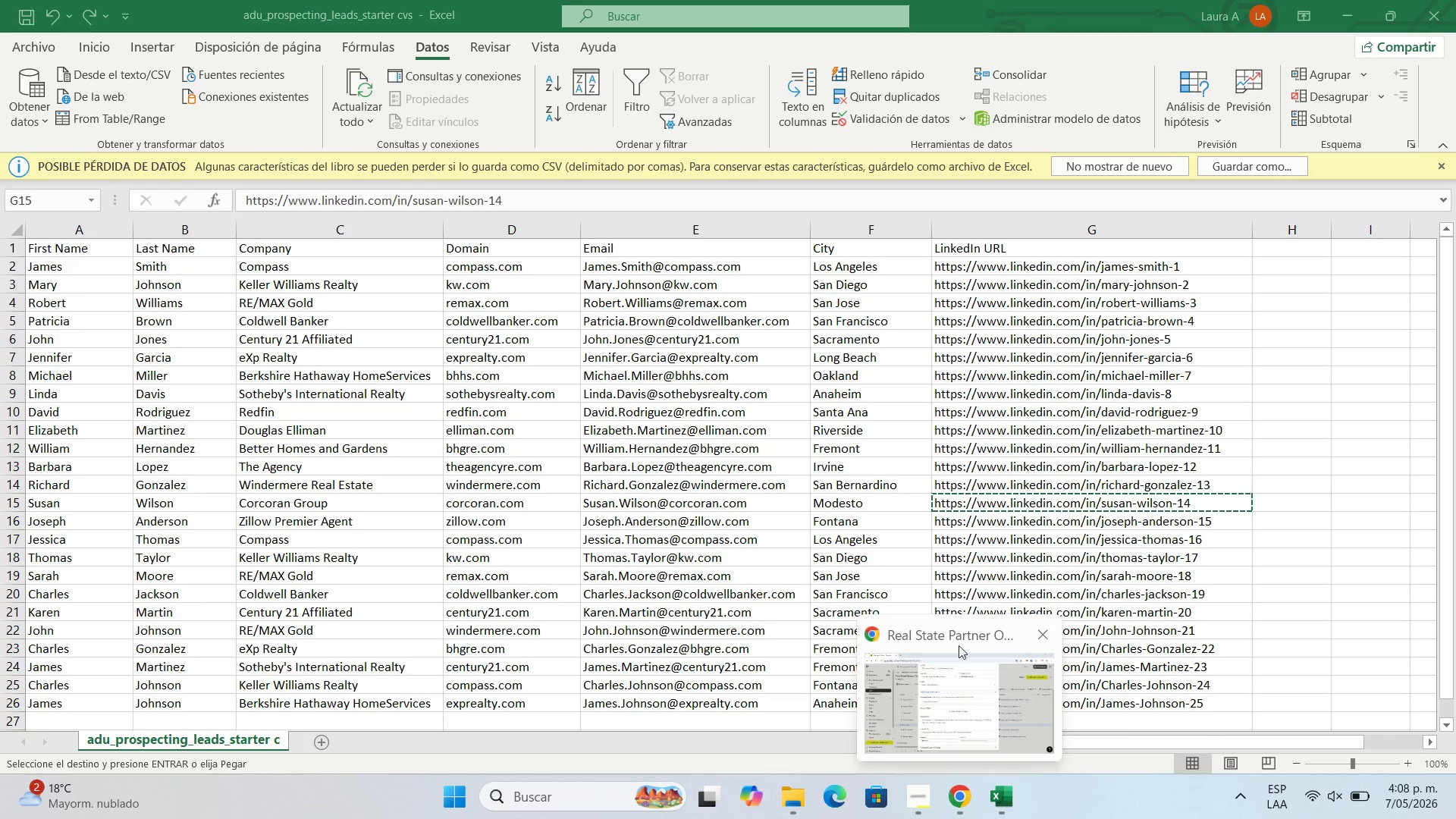 
left_click([960, 704])
 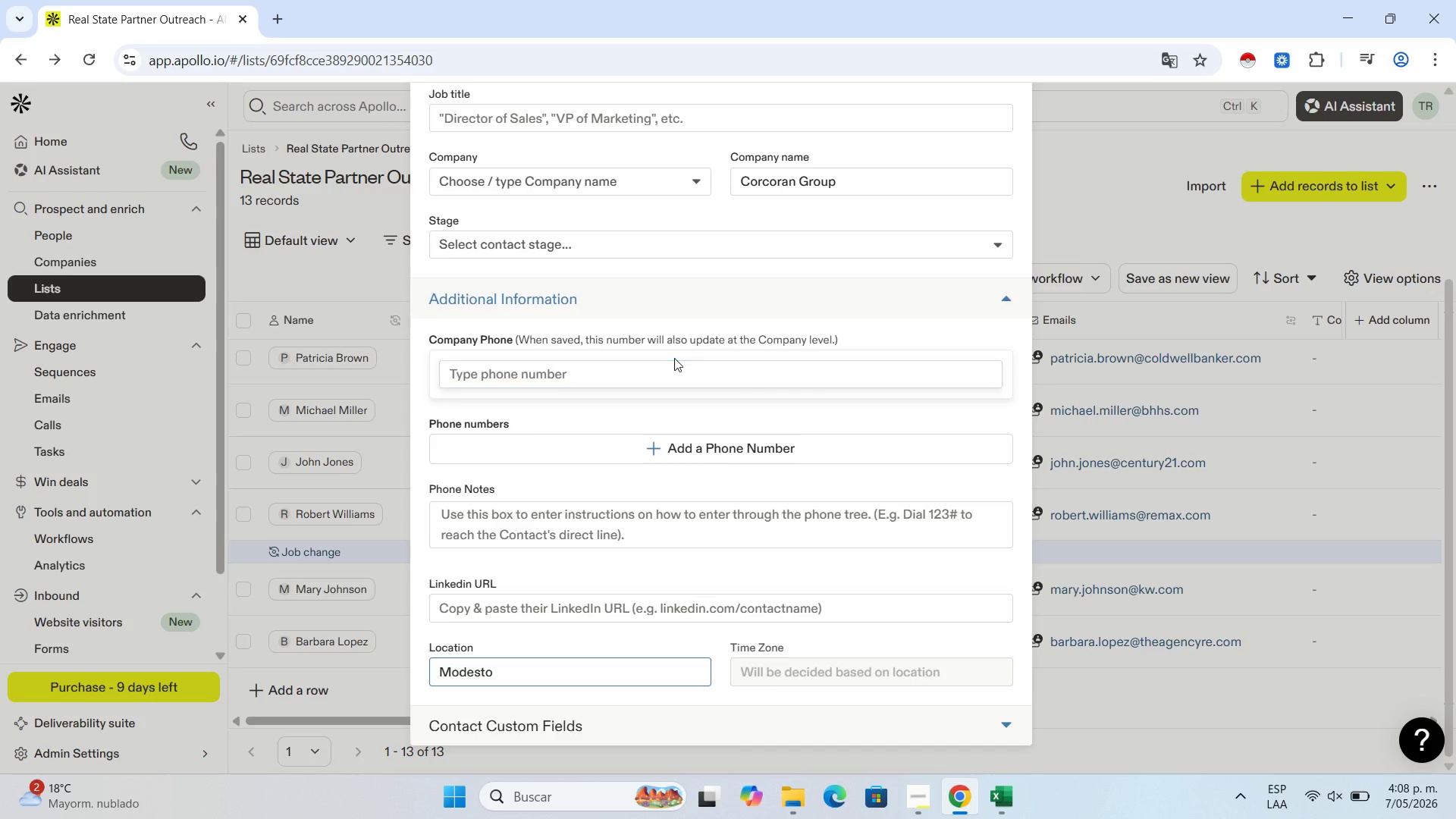 
left_click([629, 596])
 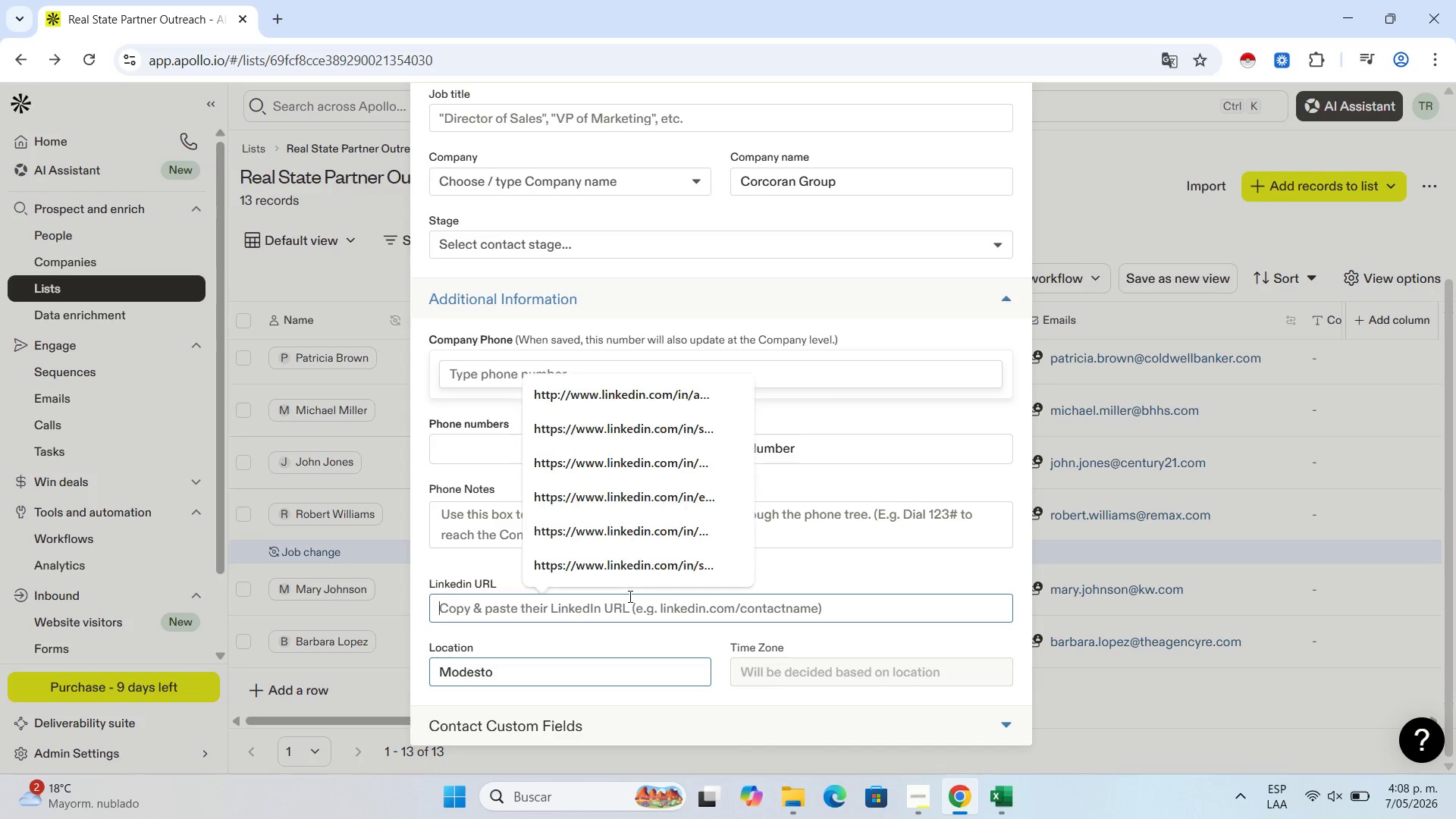 
key(Control+V)
 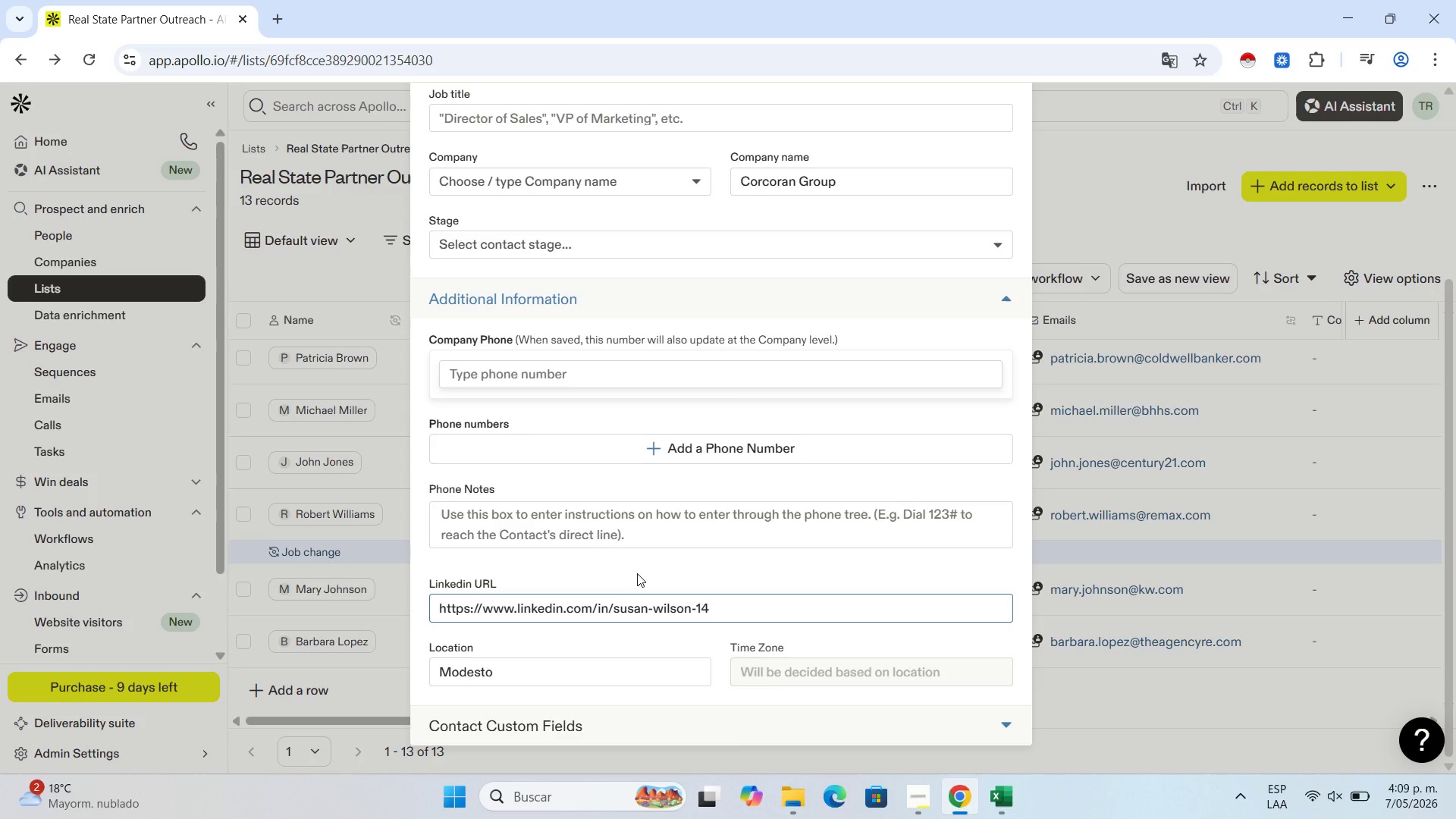 
wait(22.69)
 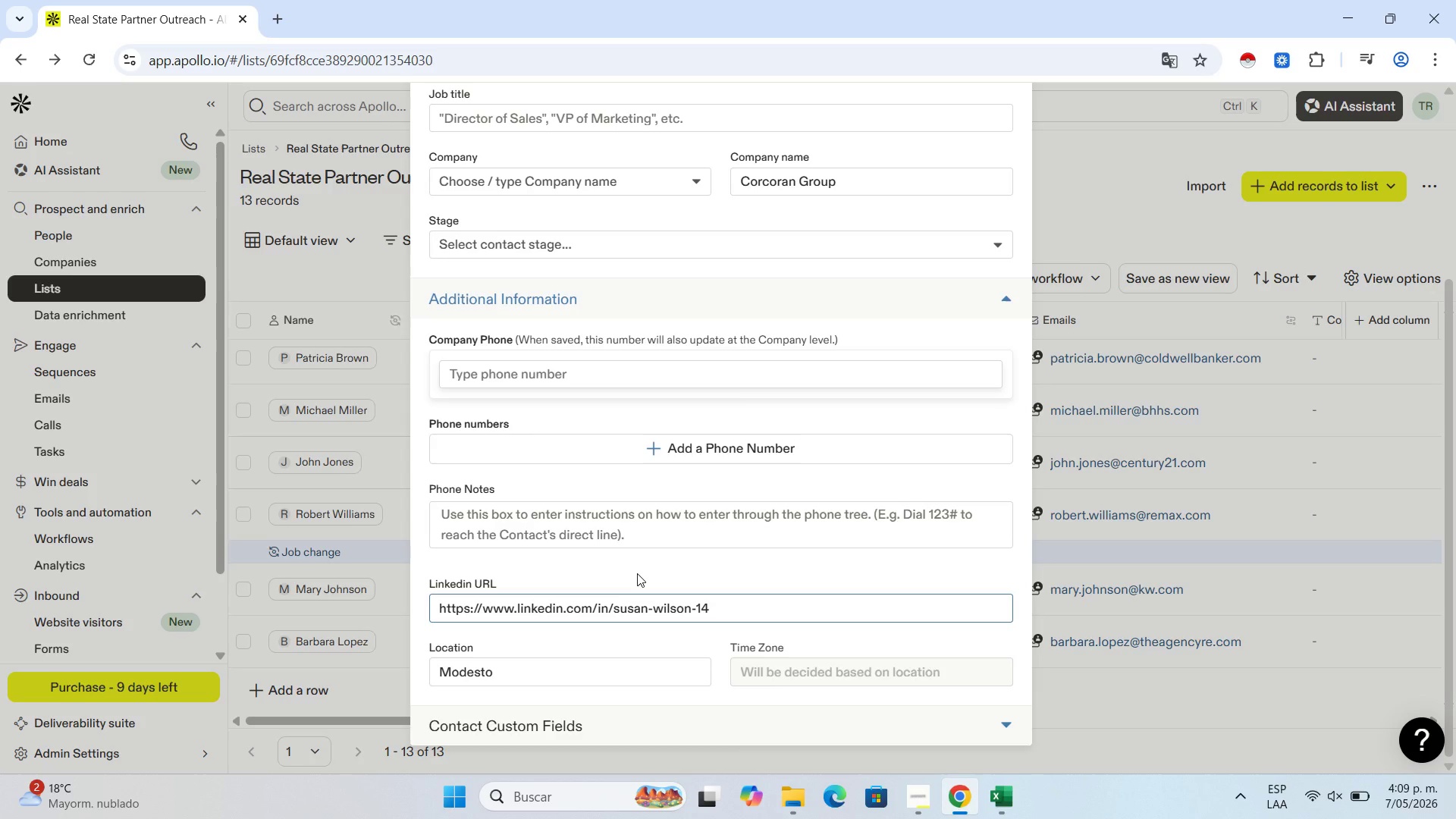 
scroll: coordinate [752, 592], scroll_direction: down, amount: 4.0
 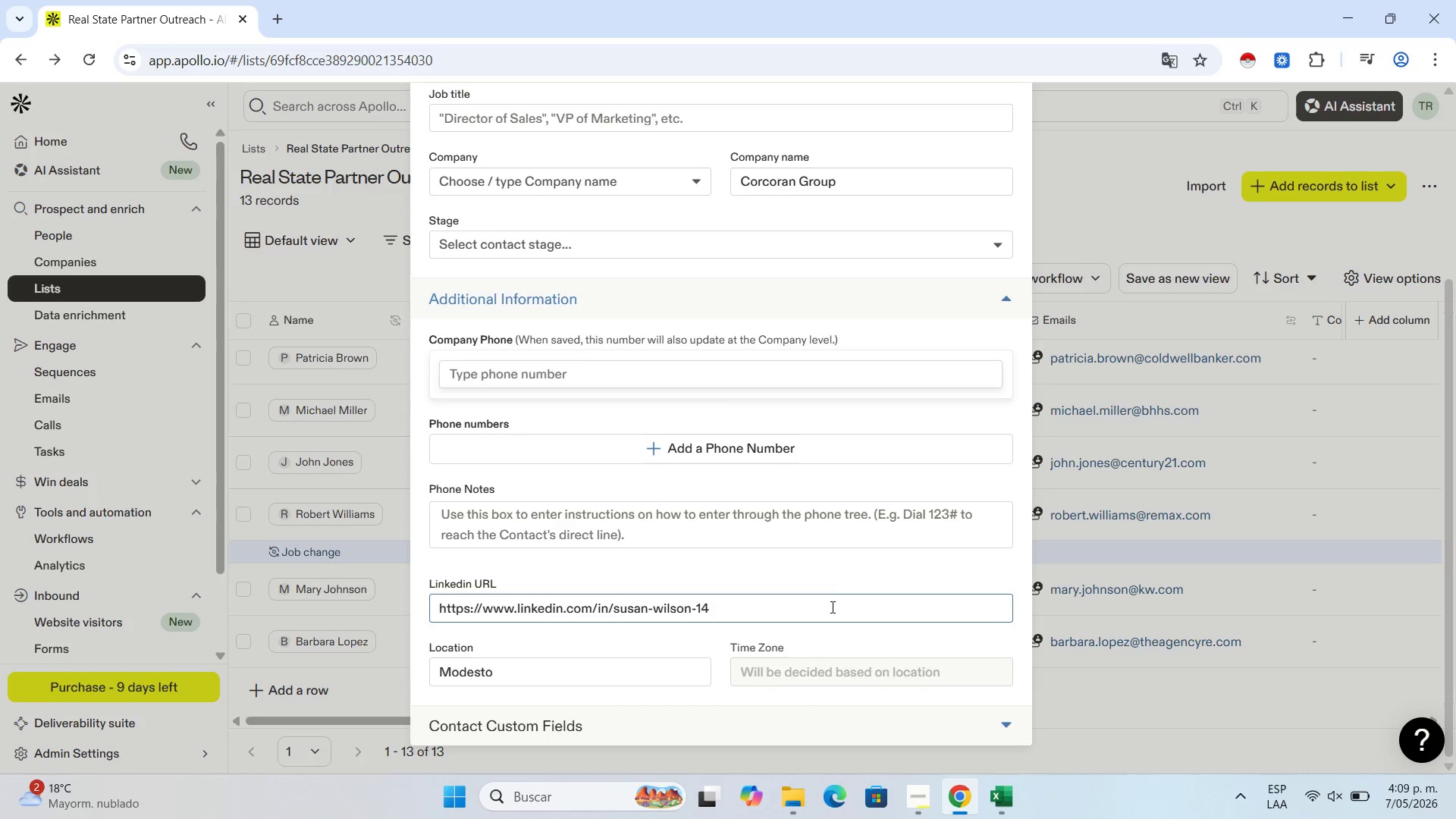 
scroll: coordinate [834, 608], scroll_direction: up, amount: 4.0
 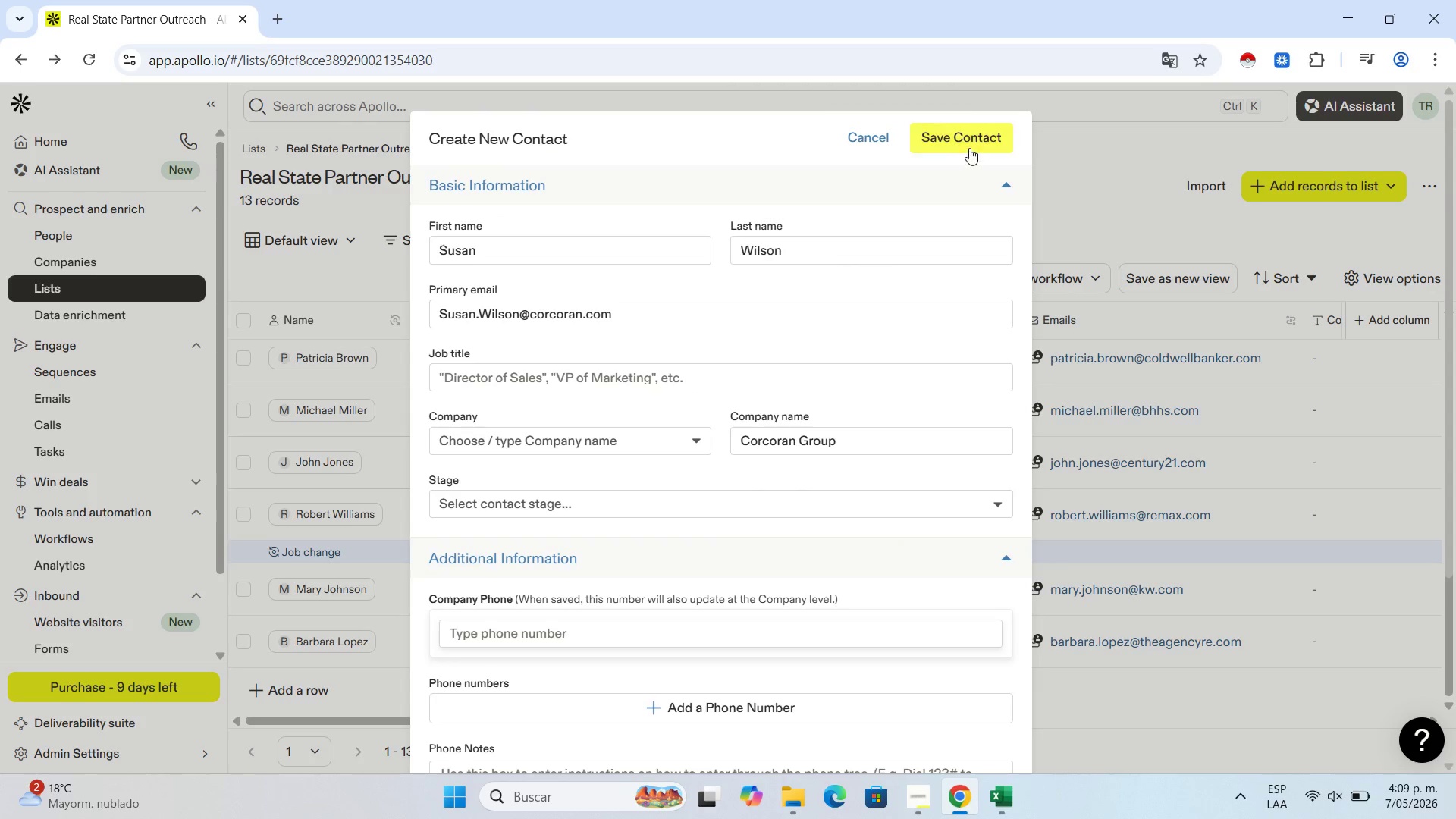 
double_click([971, 144])
 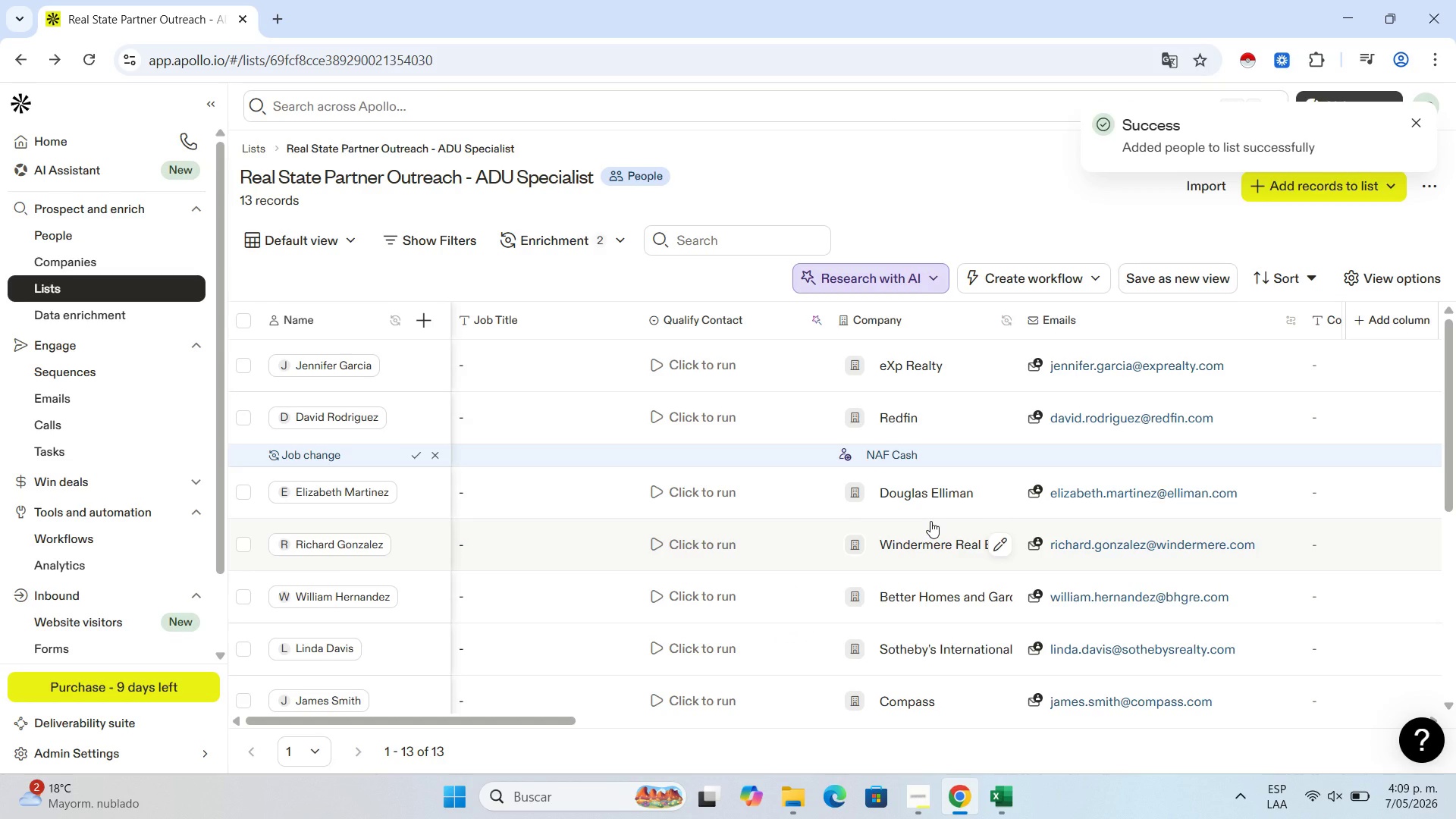 
wait(9.67)
 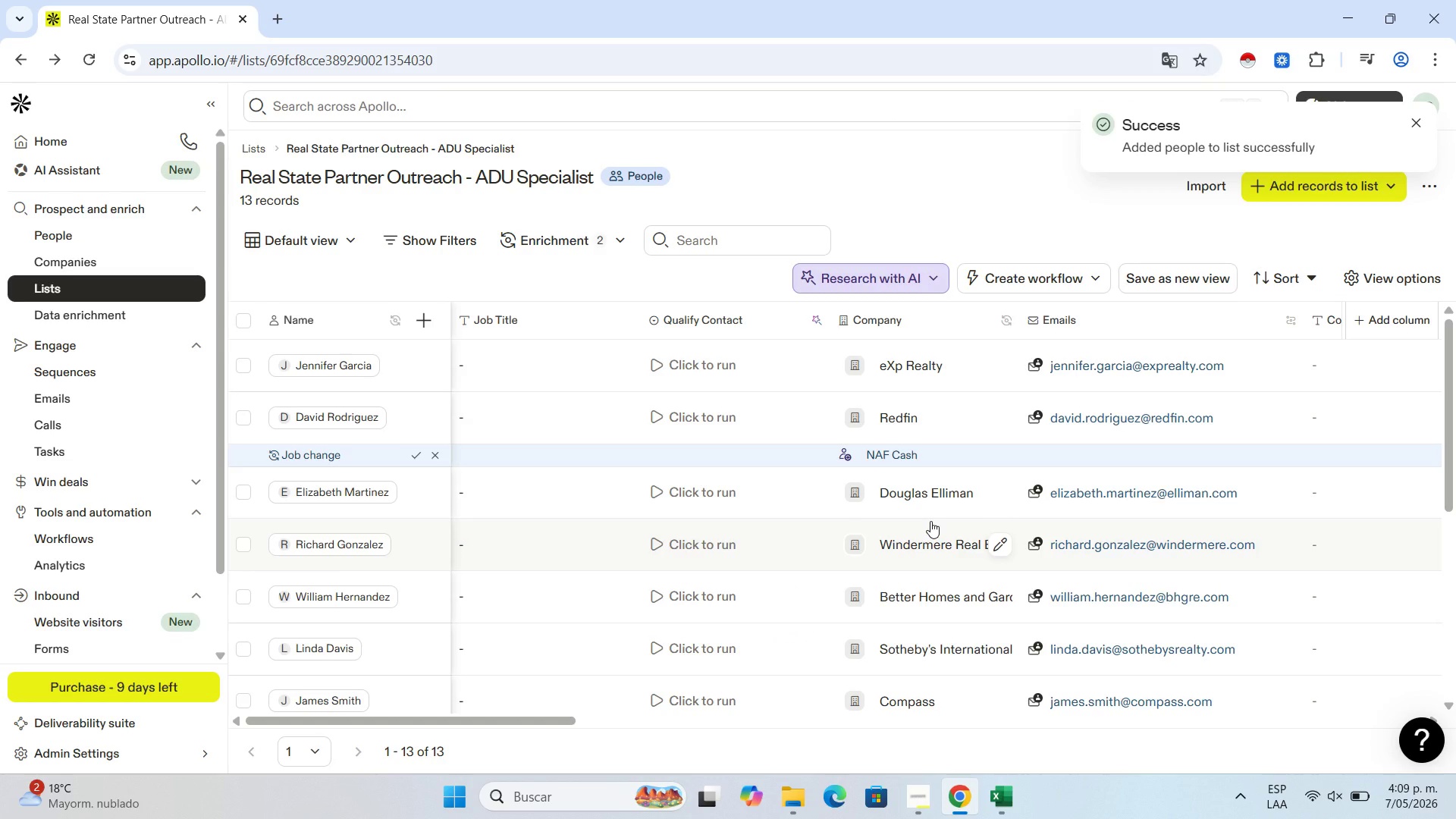 
scroll: coordinate [378, 696], scroll_direction: down, amount: 15.0
 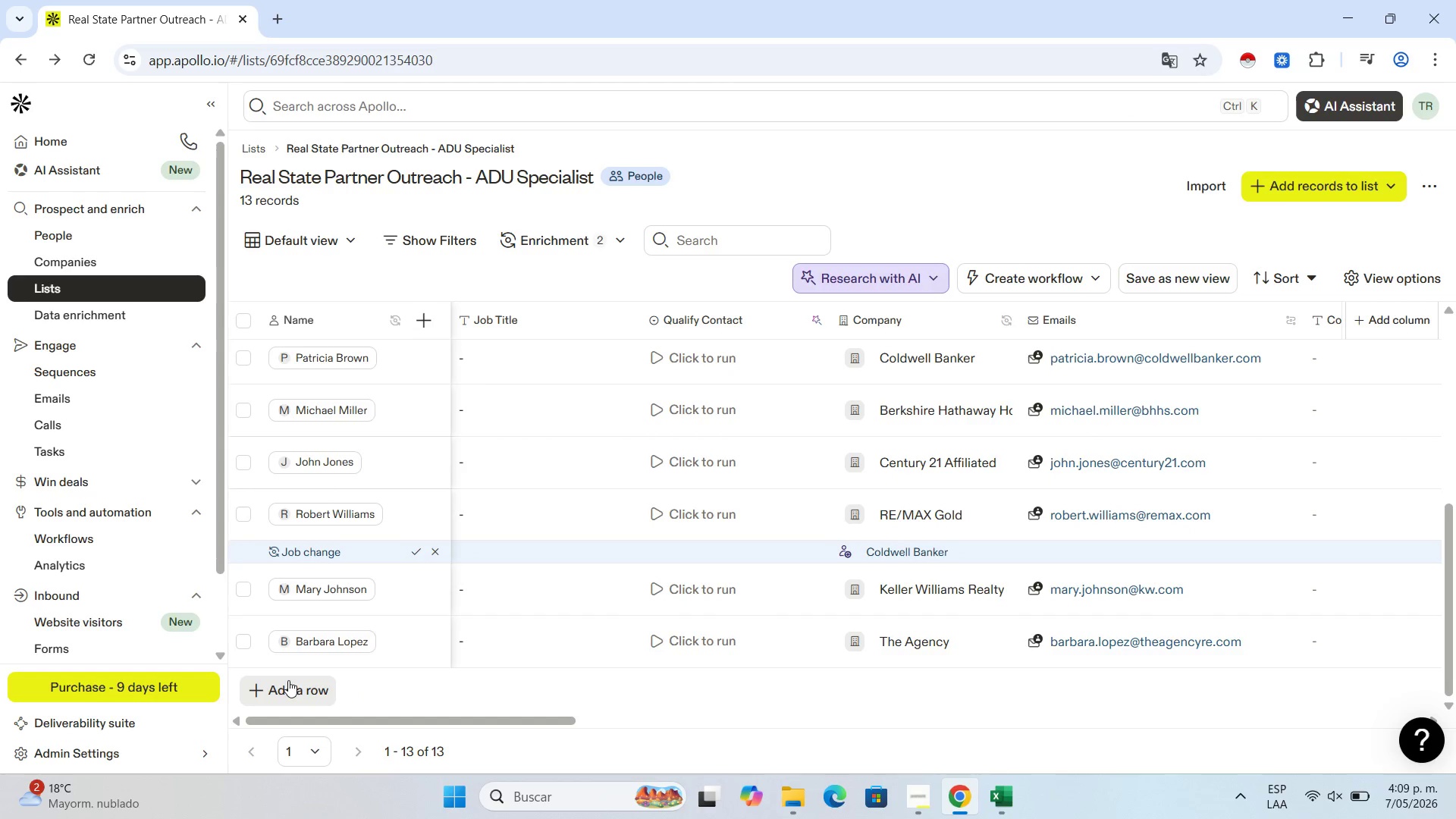 
left_click([290, 680])
 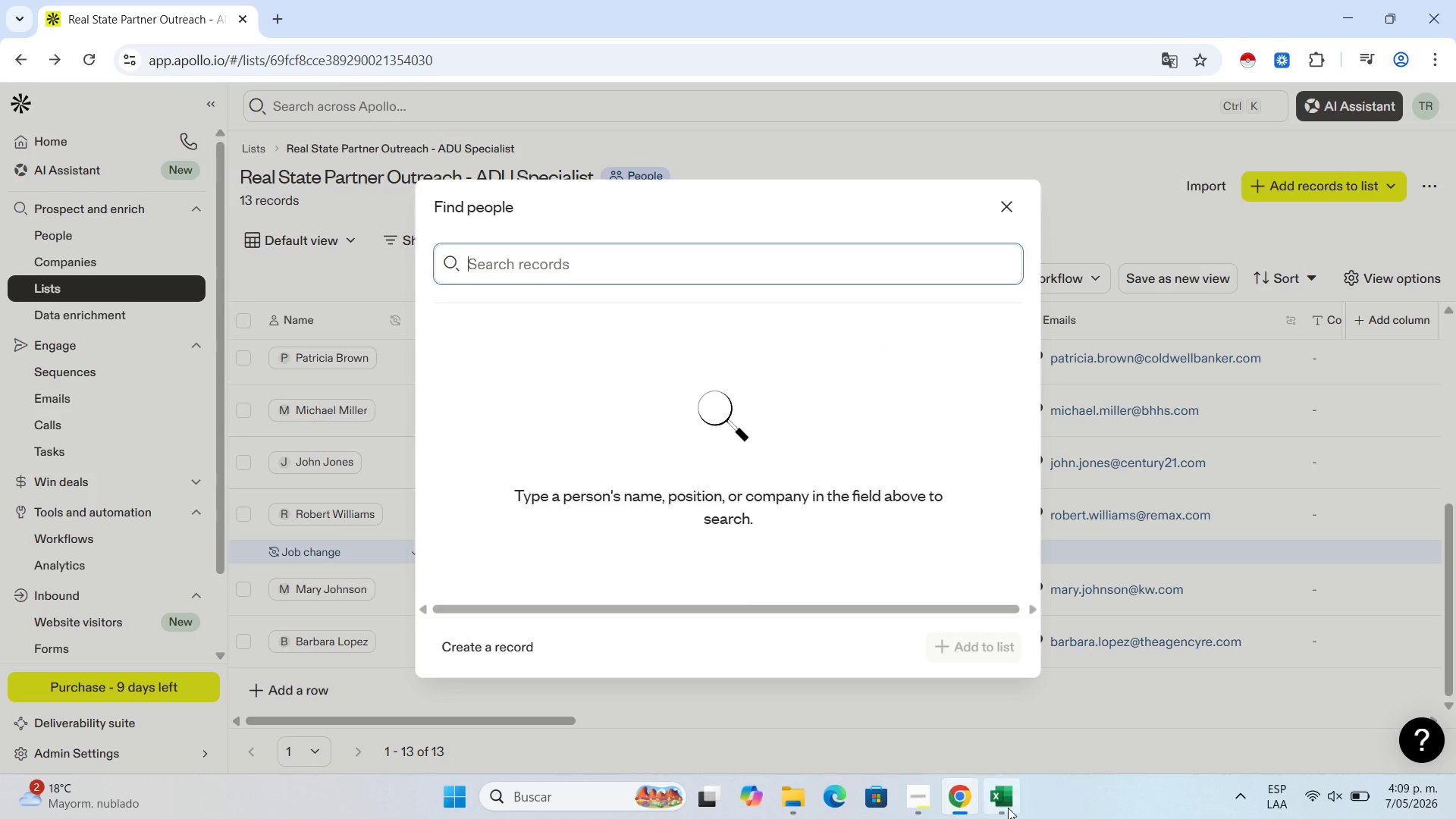 
left_click([1008, 808])
 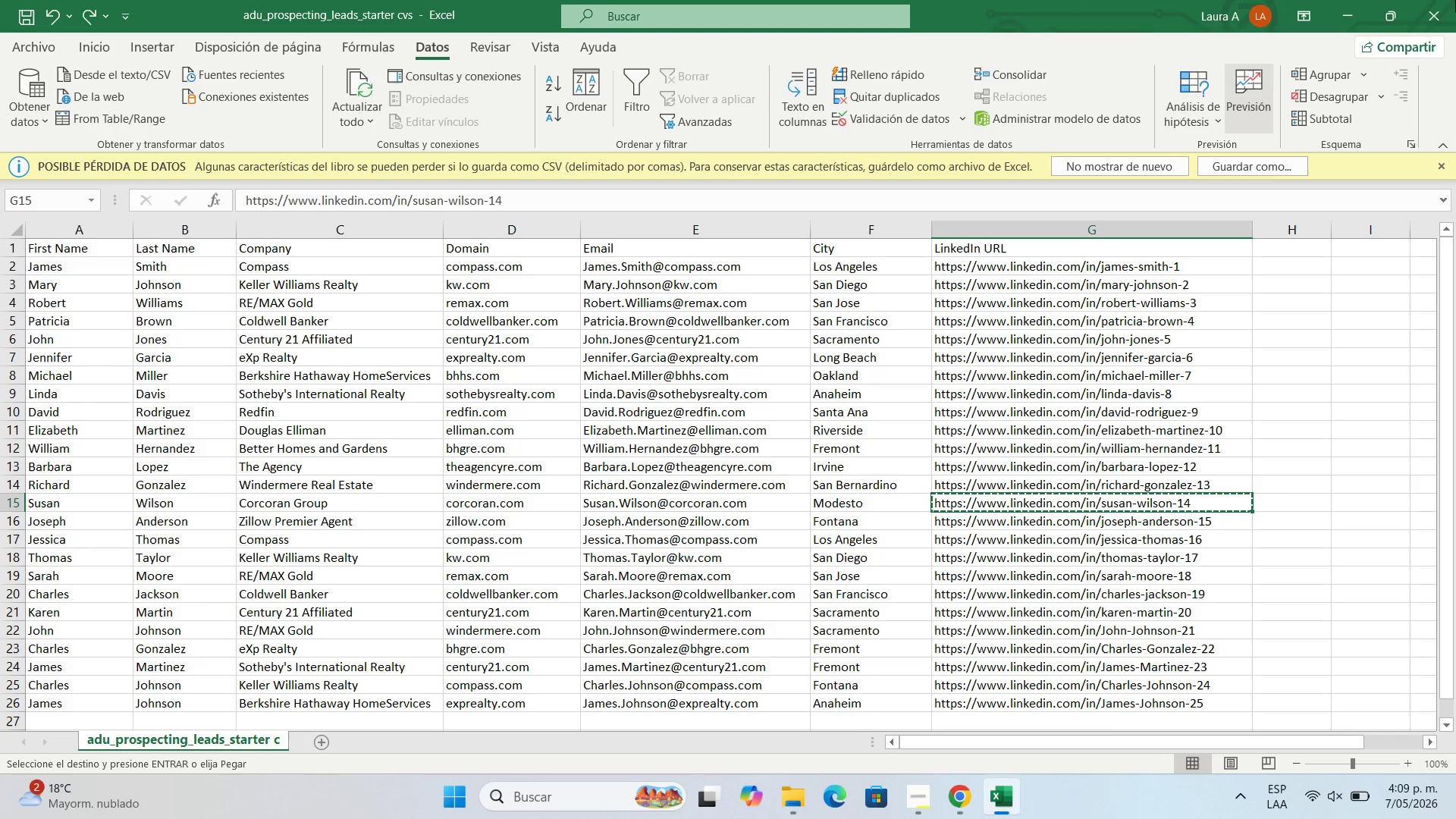 
left_click([1345, 2])
 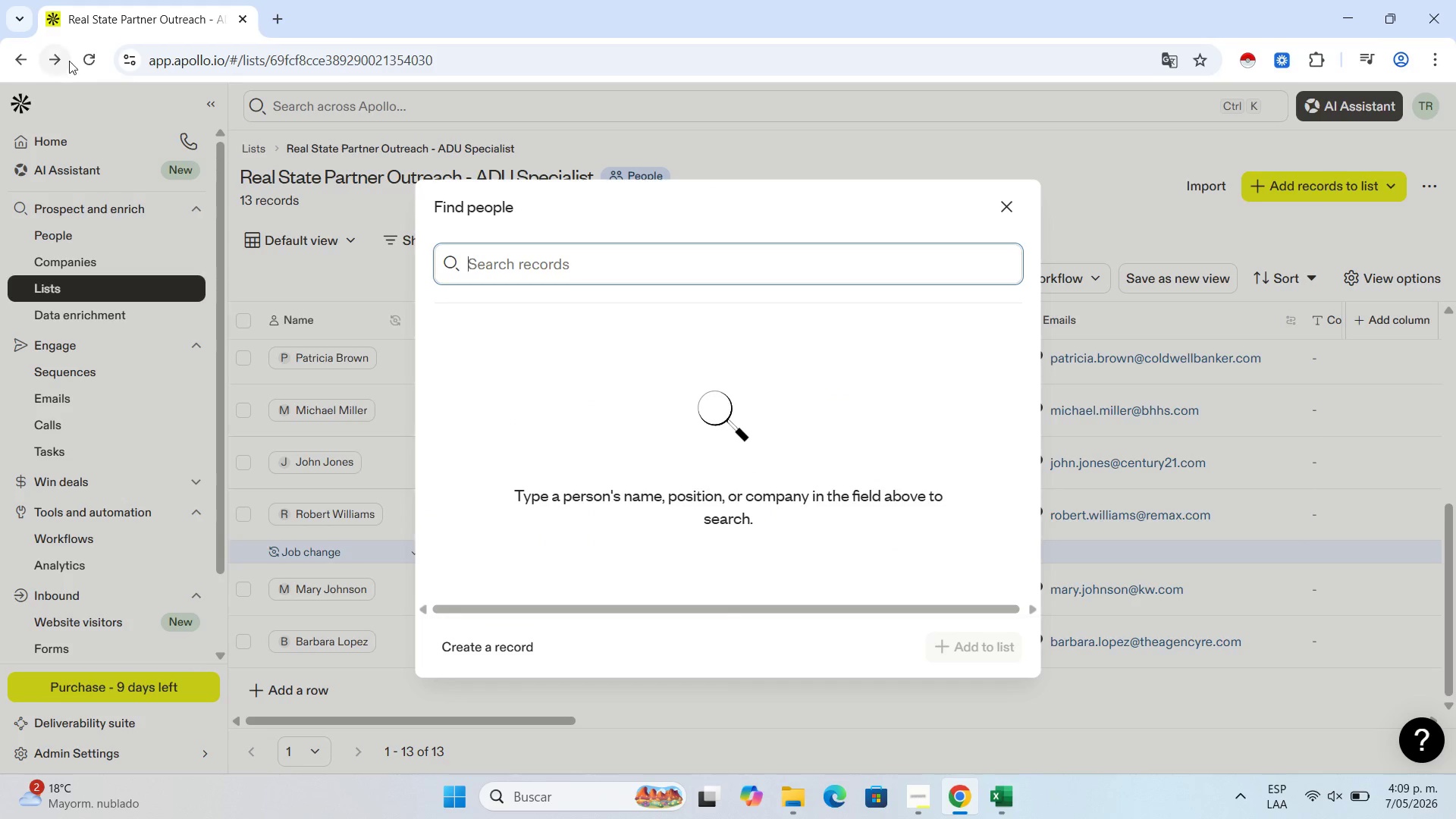 
left_click([88, 56])
 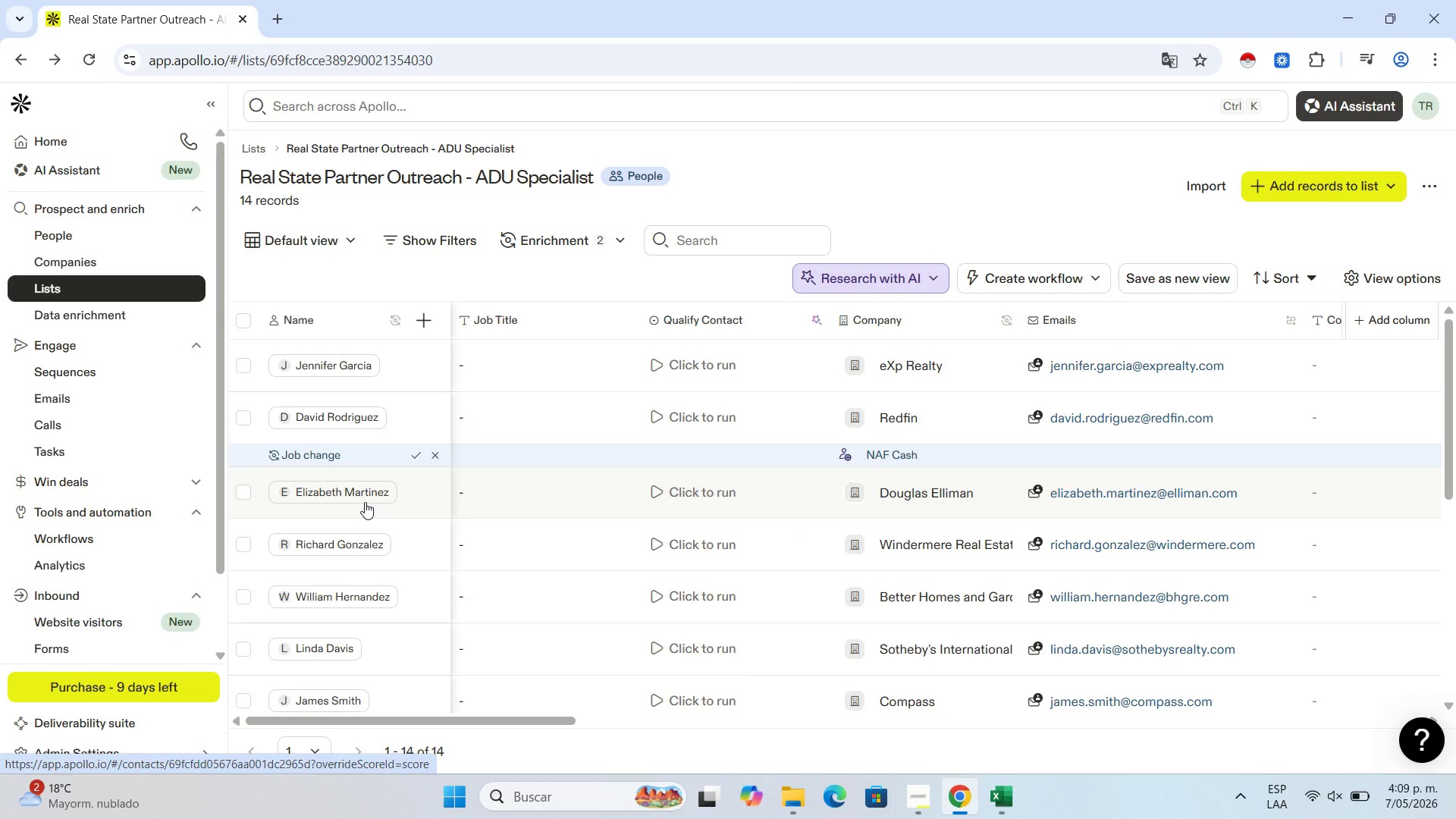 
wait(19.89)
 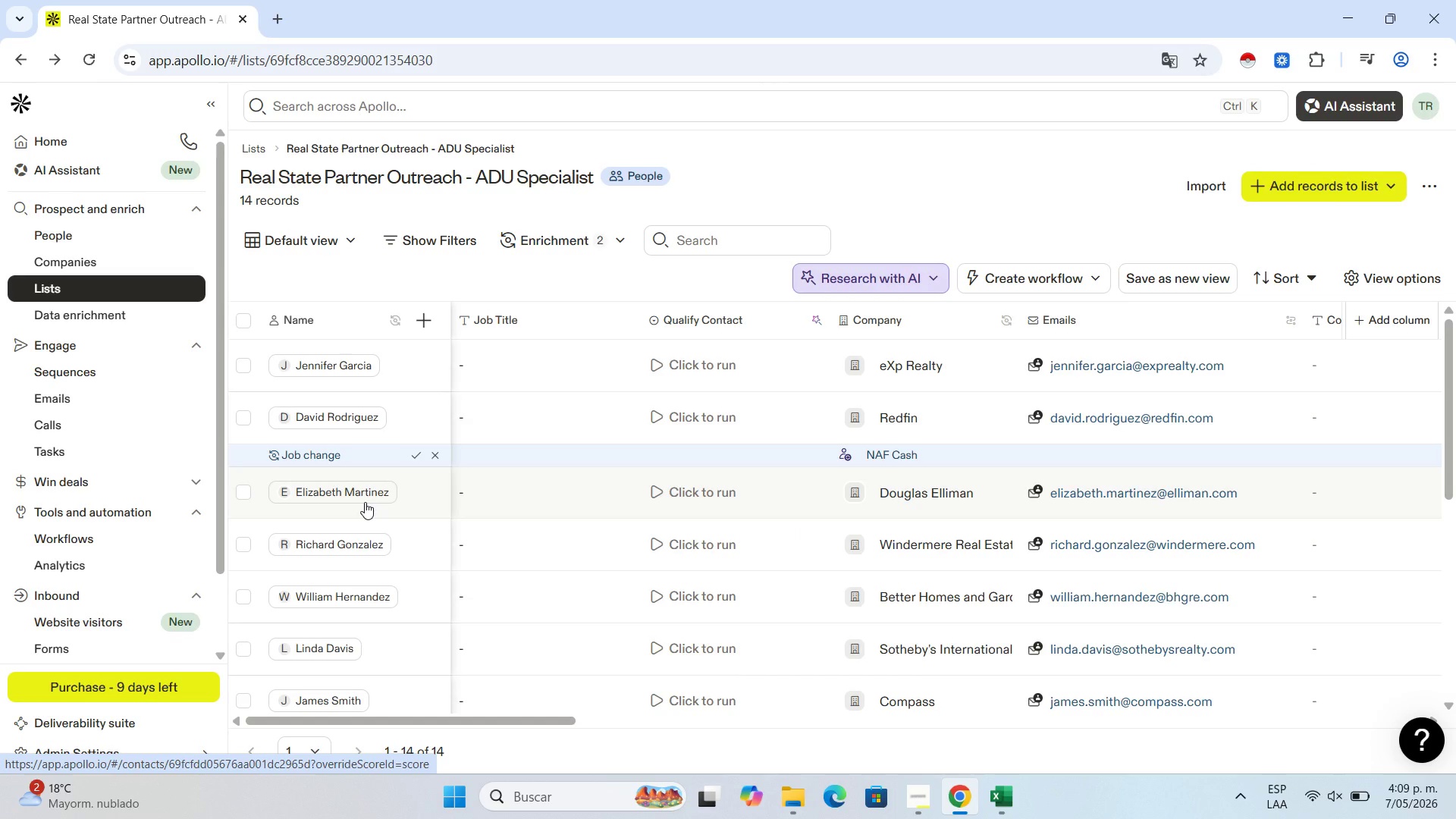 
scroll: coordinate [378, 685], scroll_direction: down, amount: 11.0
 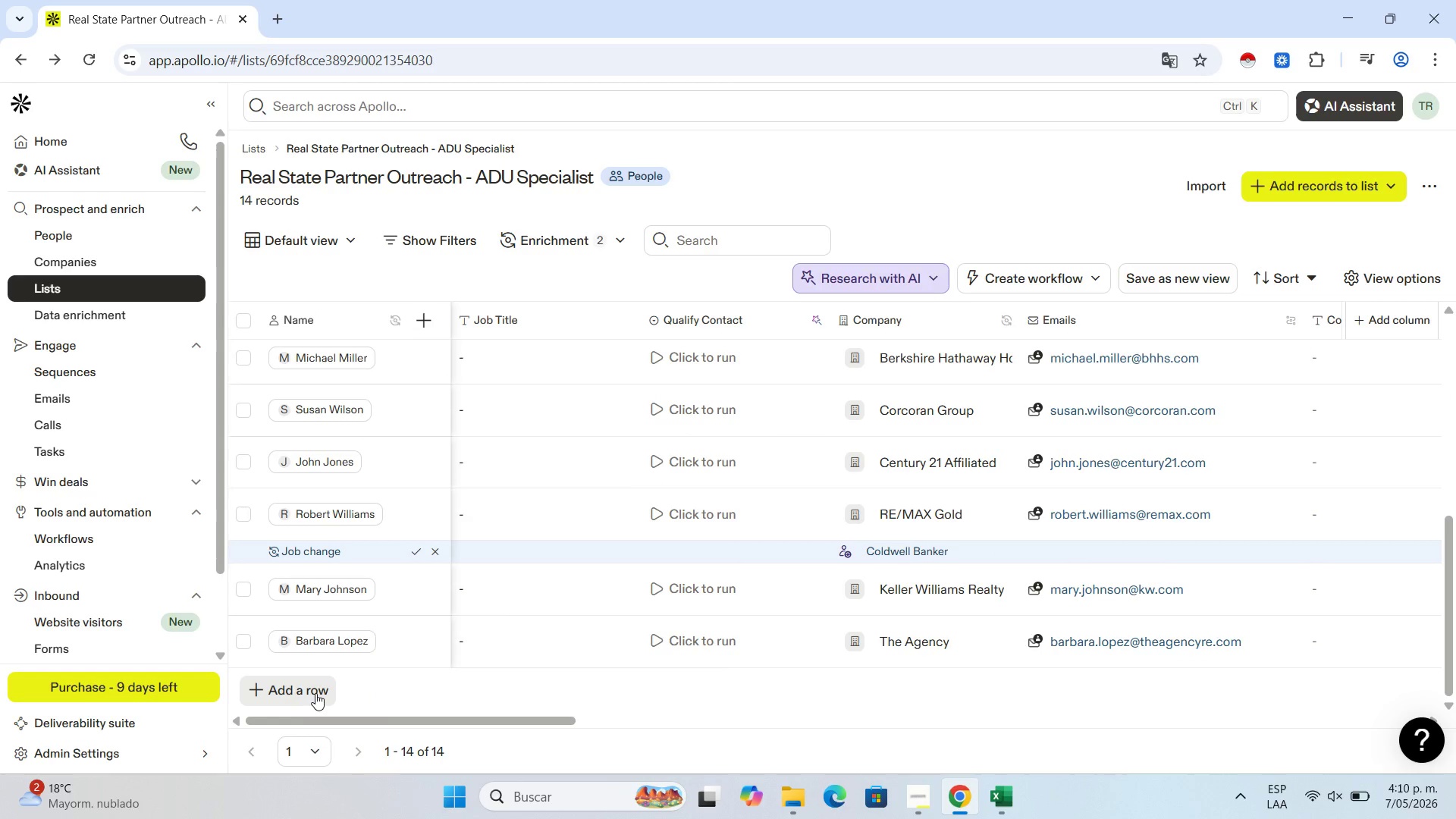 
left_click([314, 692])
 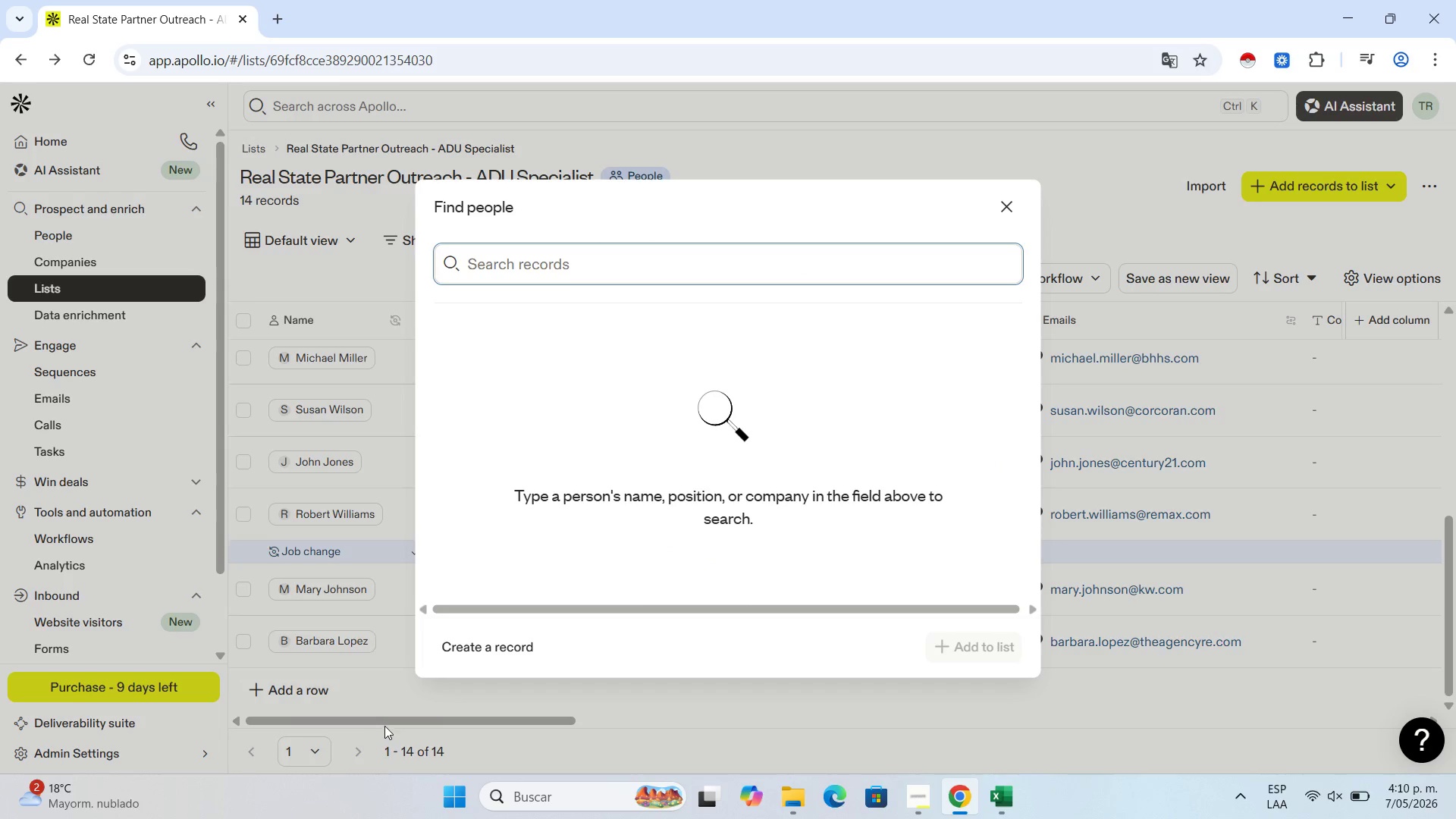 
wait(5.72)
 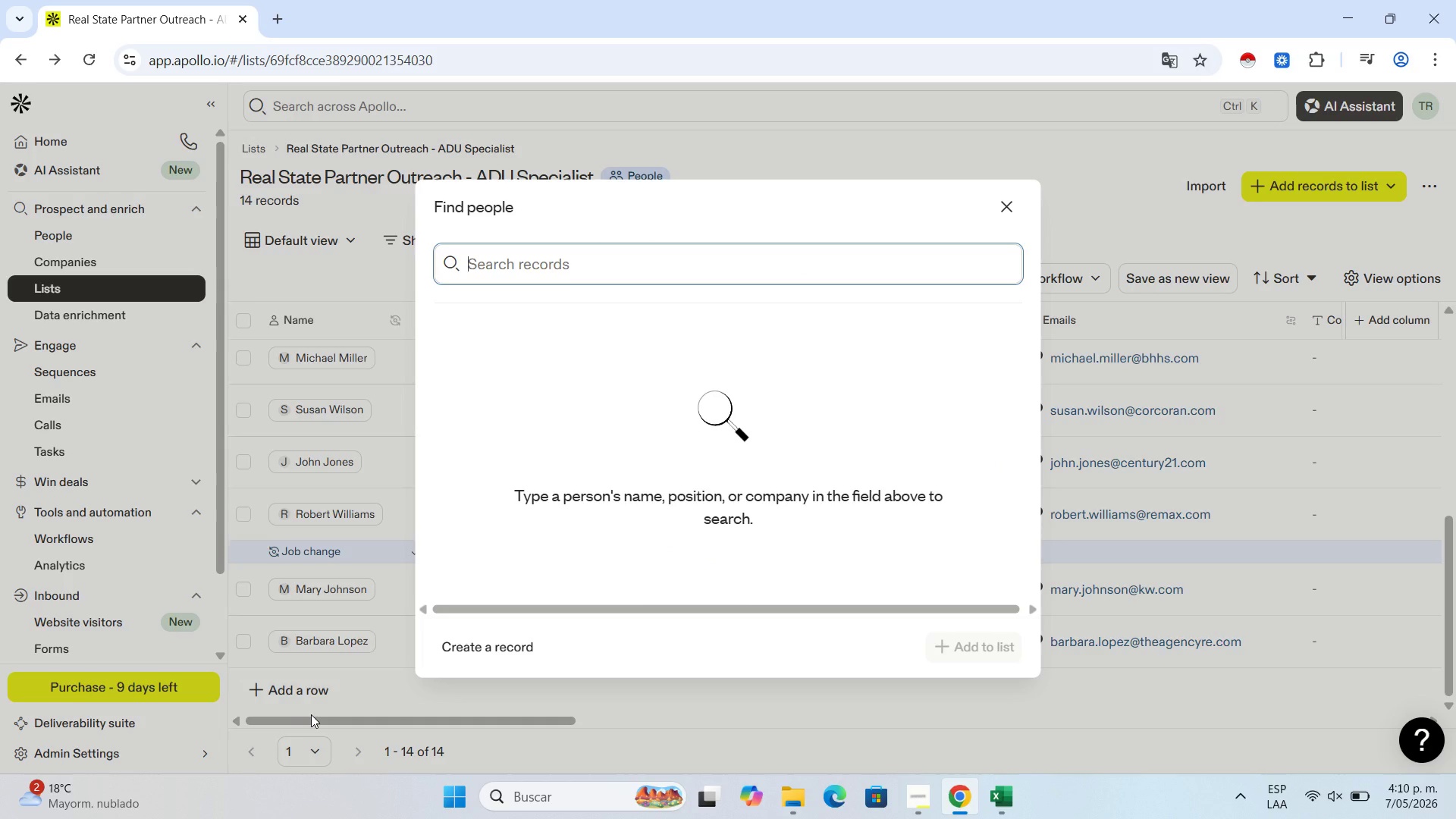 
left_click([485, 651])
 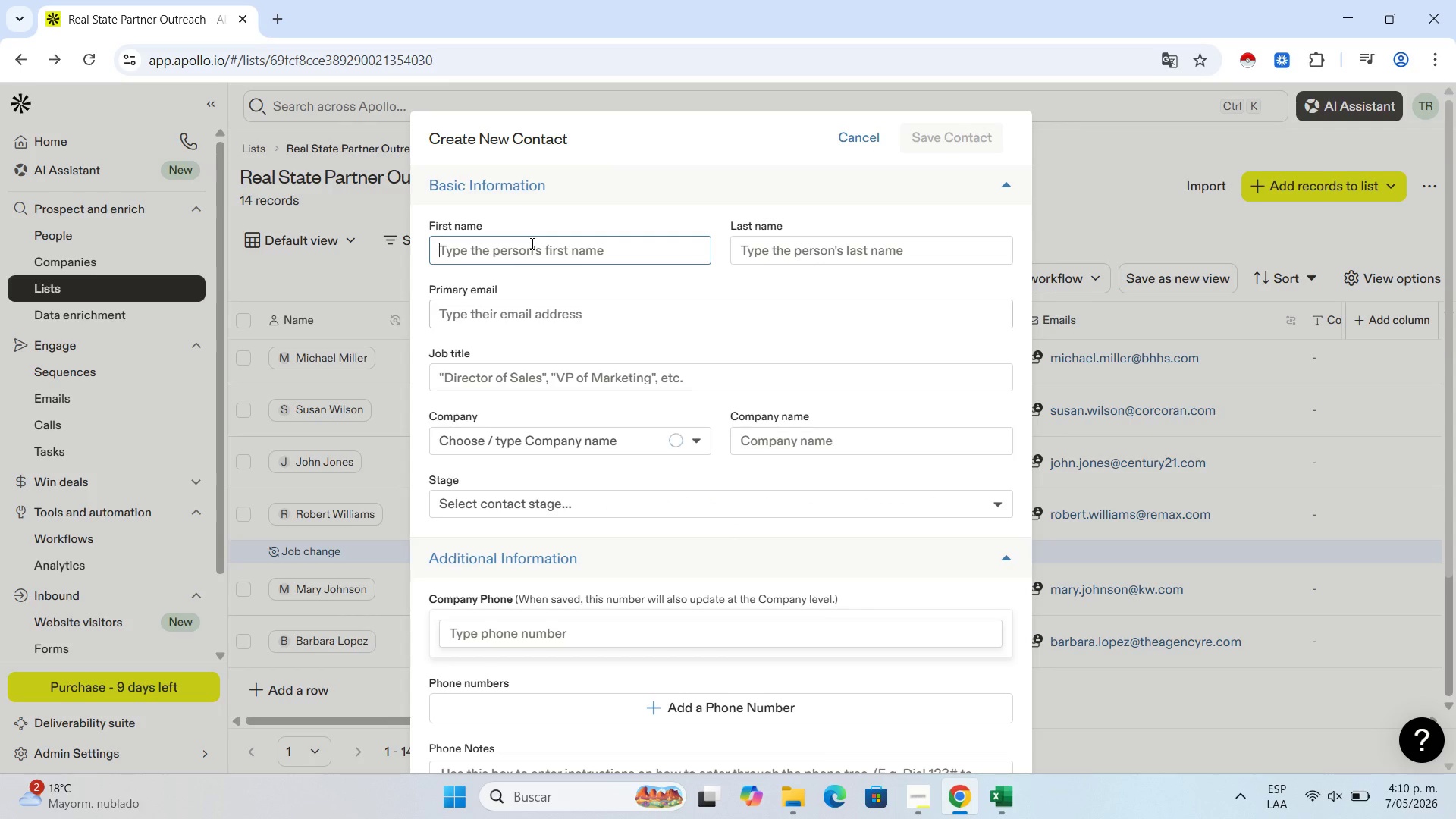 
left_click([532, 243])
 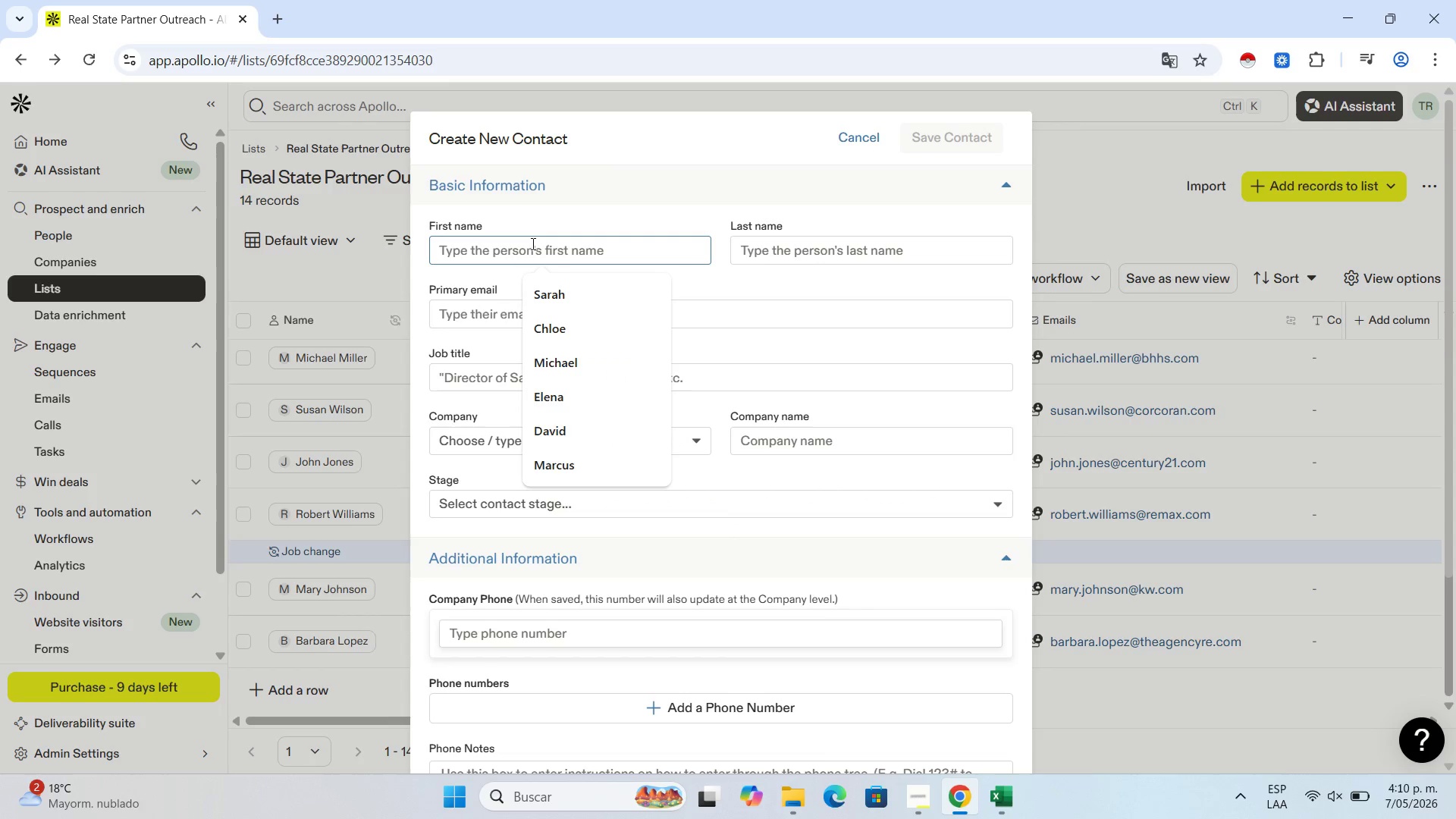 
hold_key(key=ControlLeft, duration=0.45)